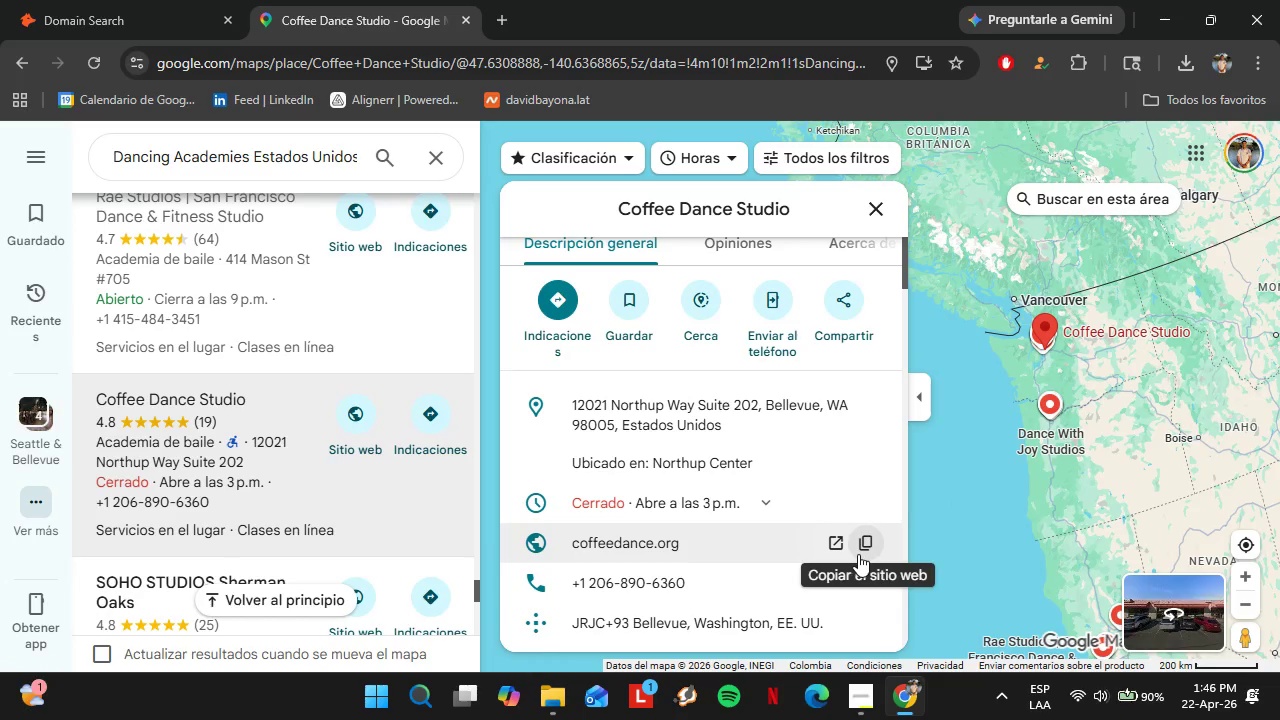 
left_click([861, 552])
 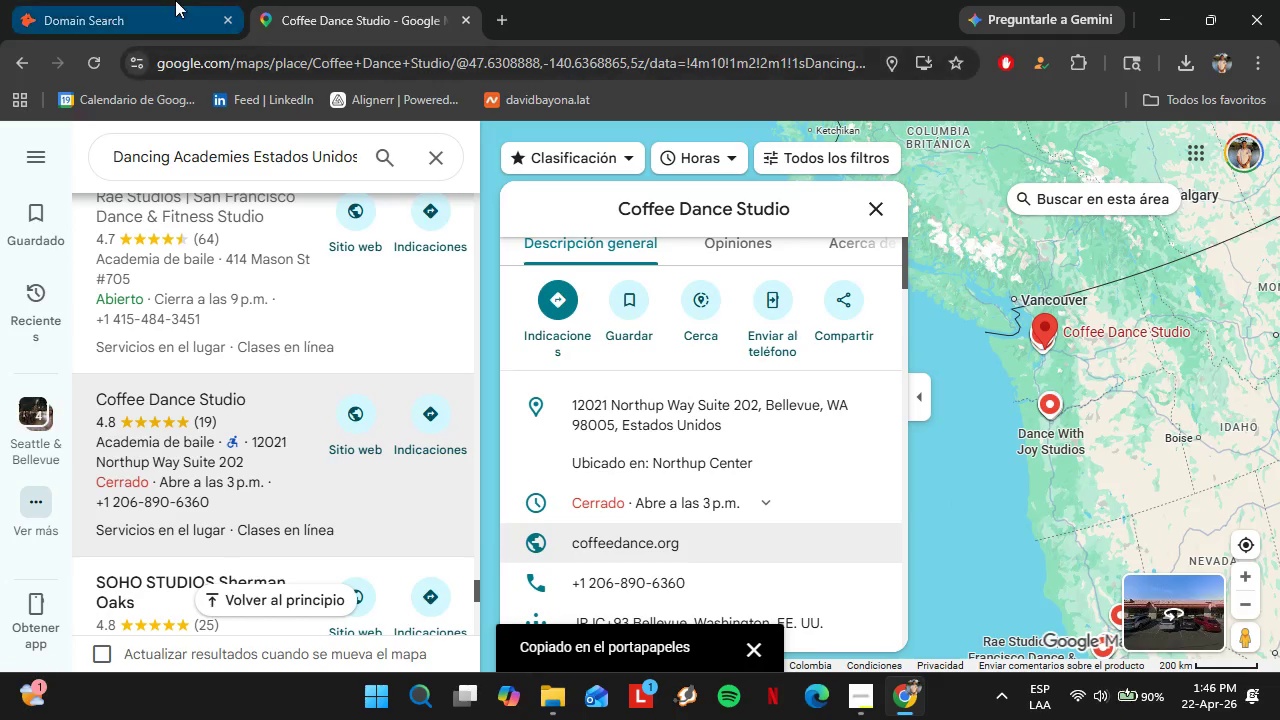 
left_click([175, 0])
 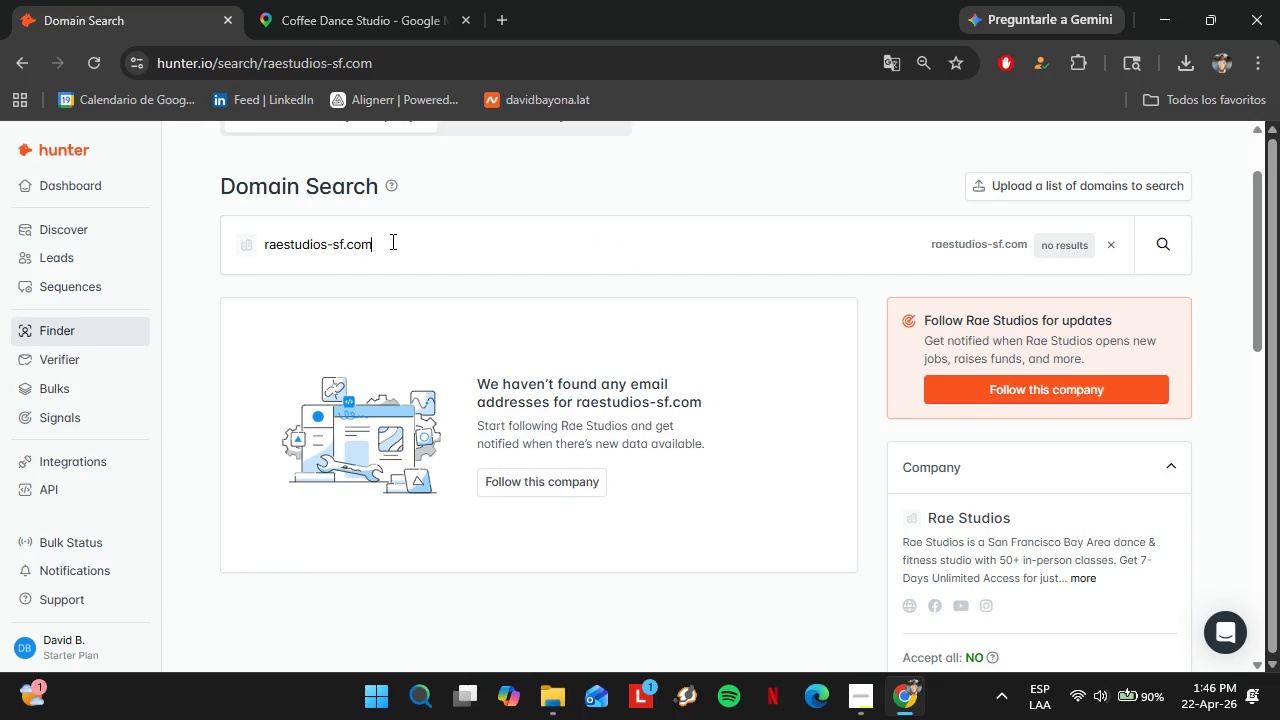 
double_click([391, 241])
 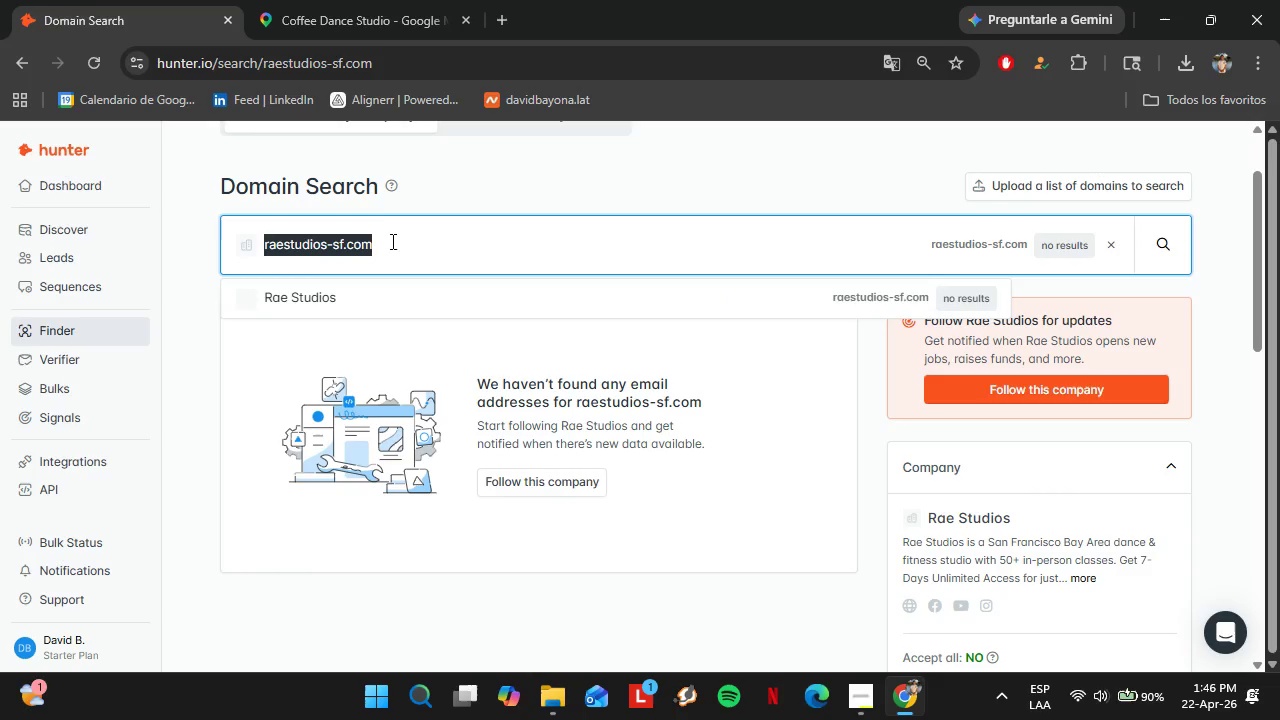 
triple_click([391, 241])
 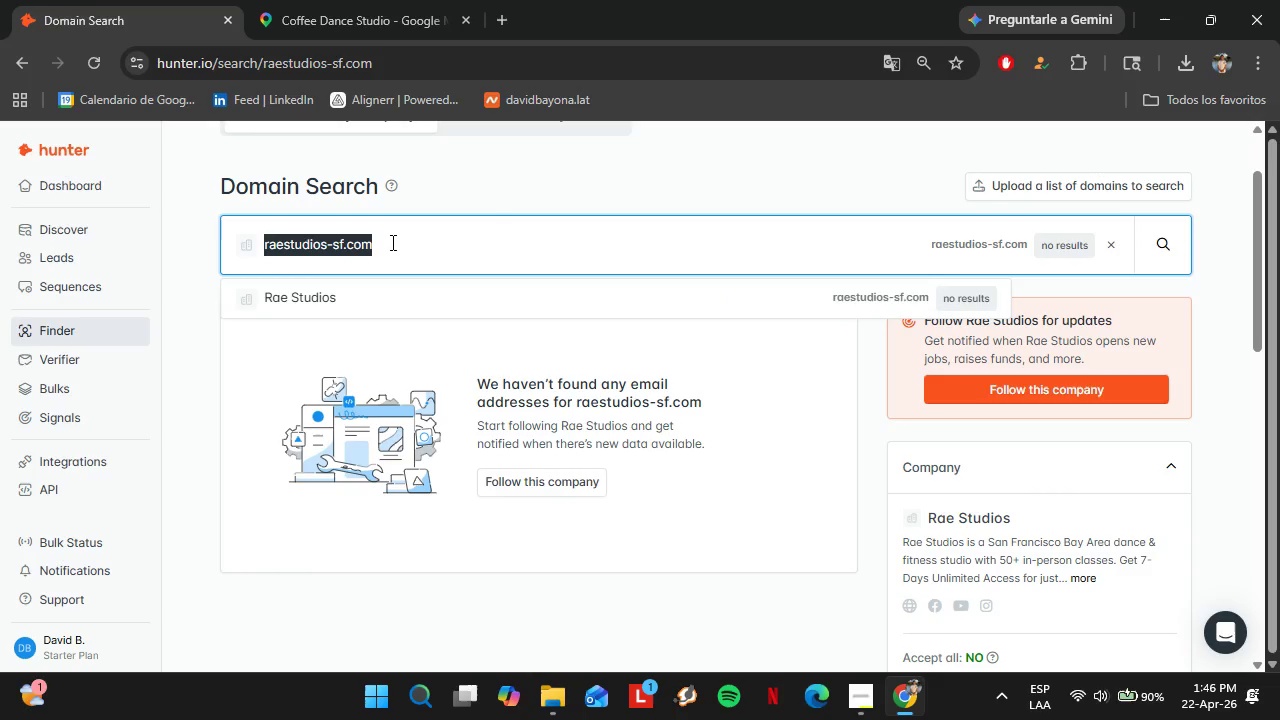 
key(Control+V)
 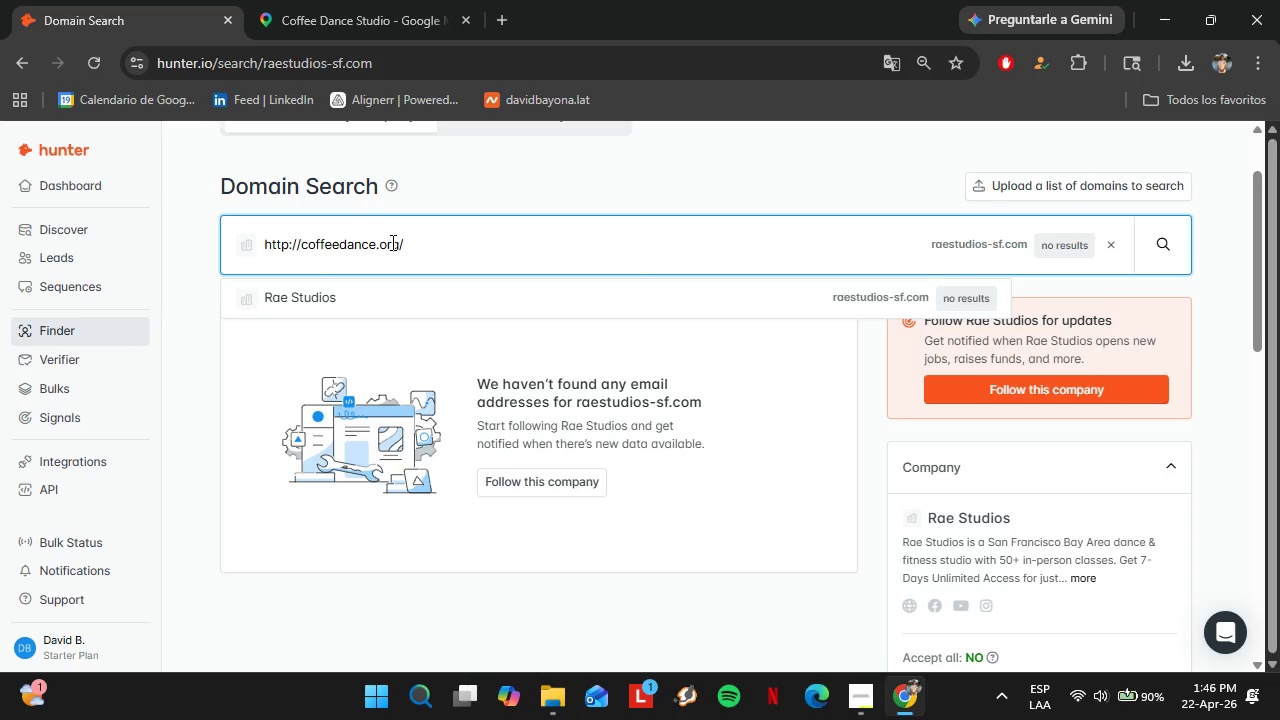 
key(Enter)
 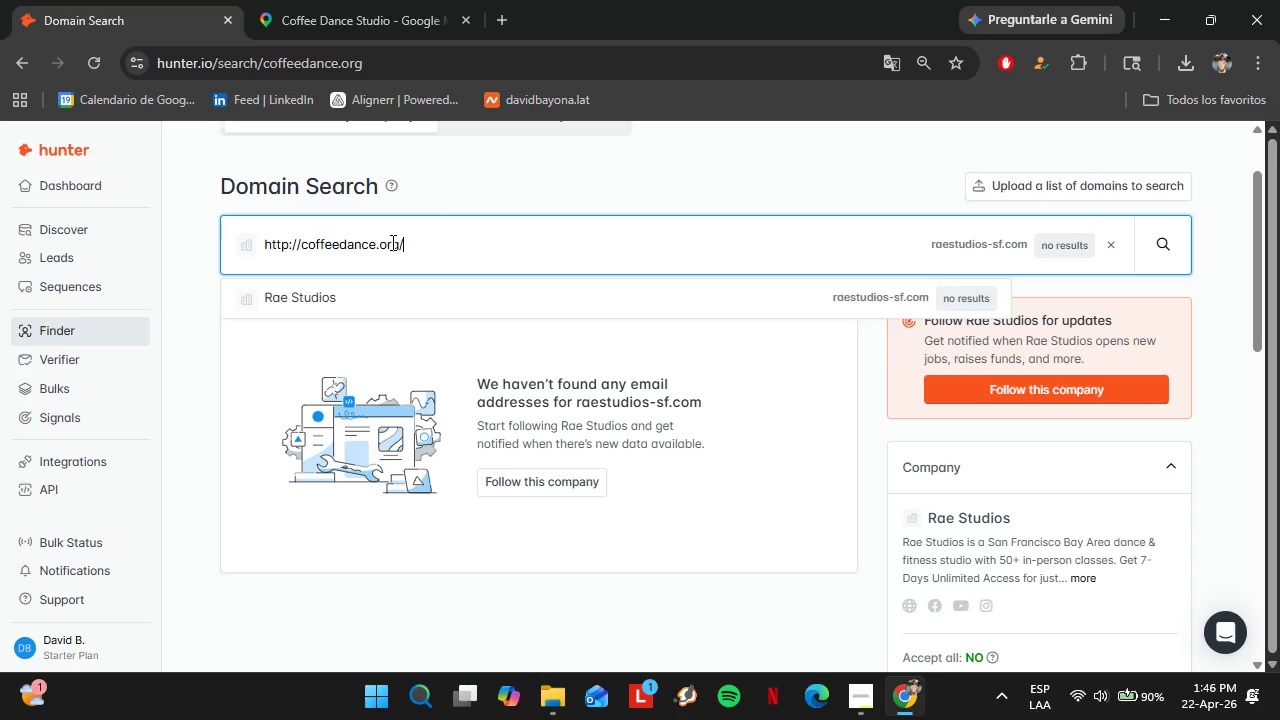 
key(Enter)
 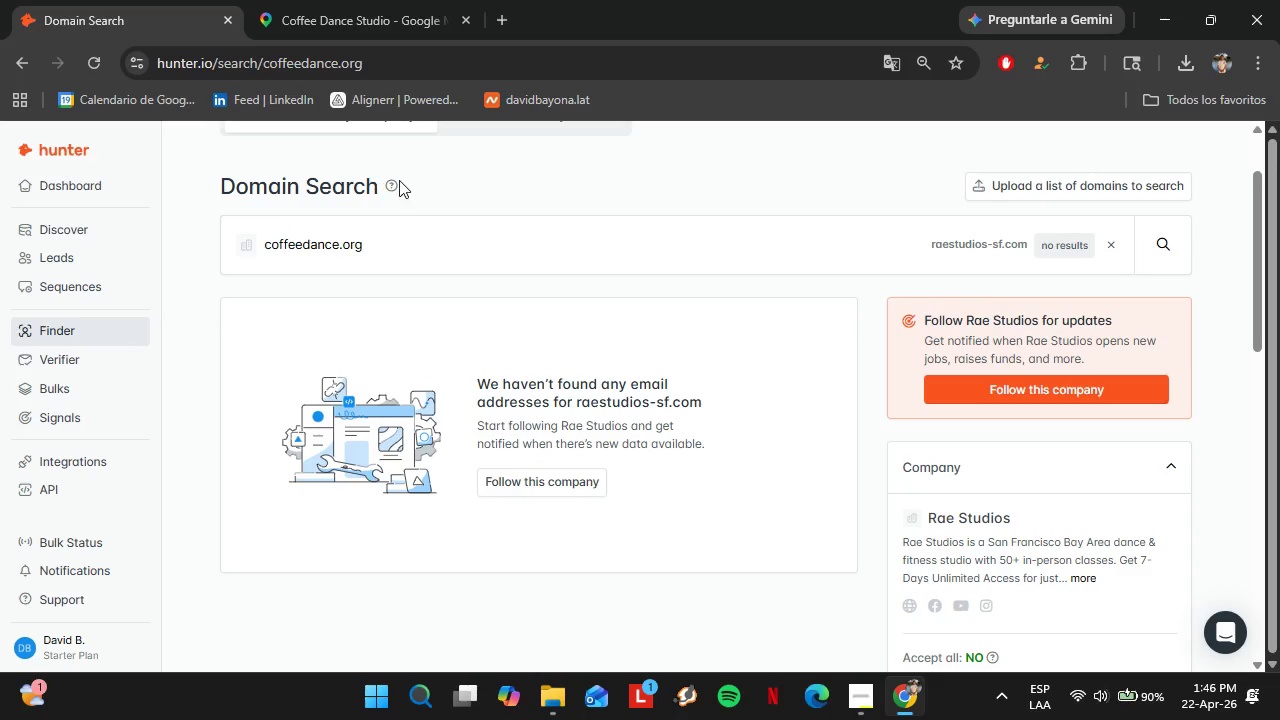 
left_click([307, 0])
 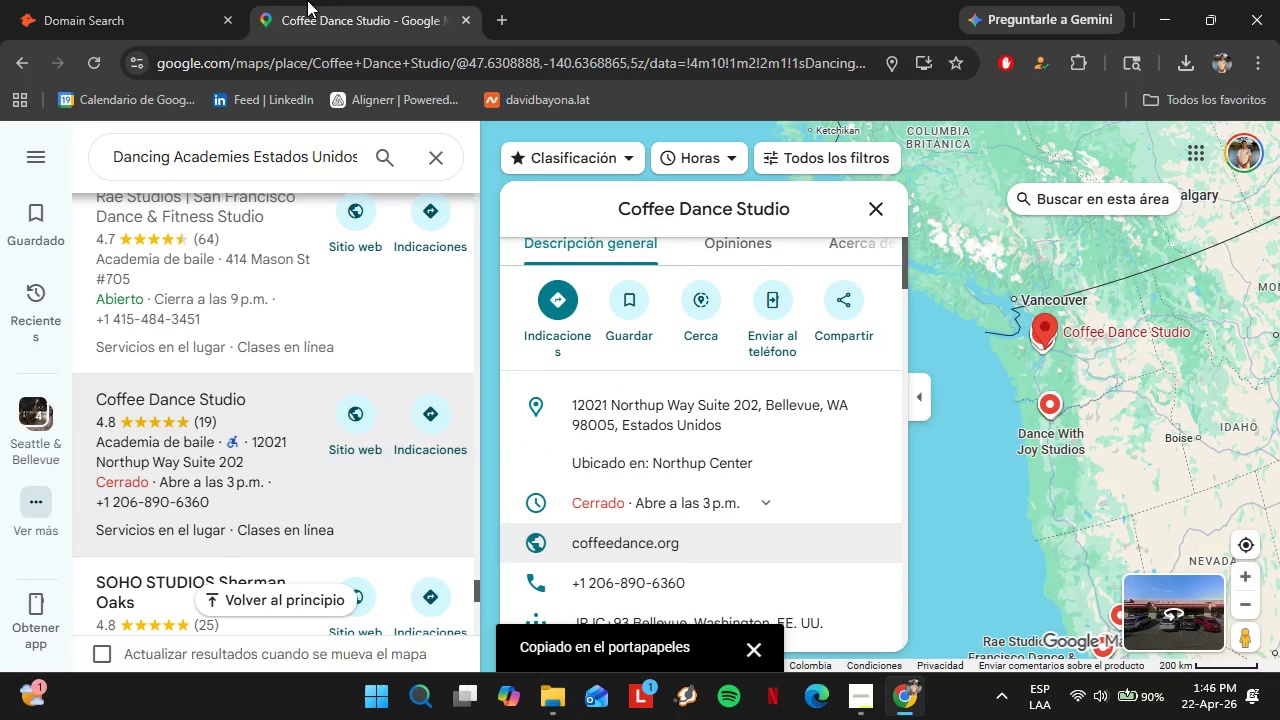 
scroll: coordinate [260, 433], scroll_direction: down, amount: 2.0
 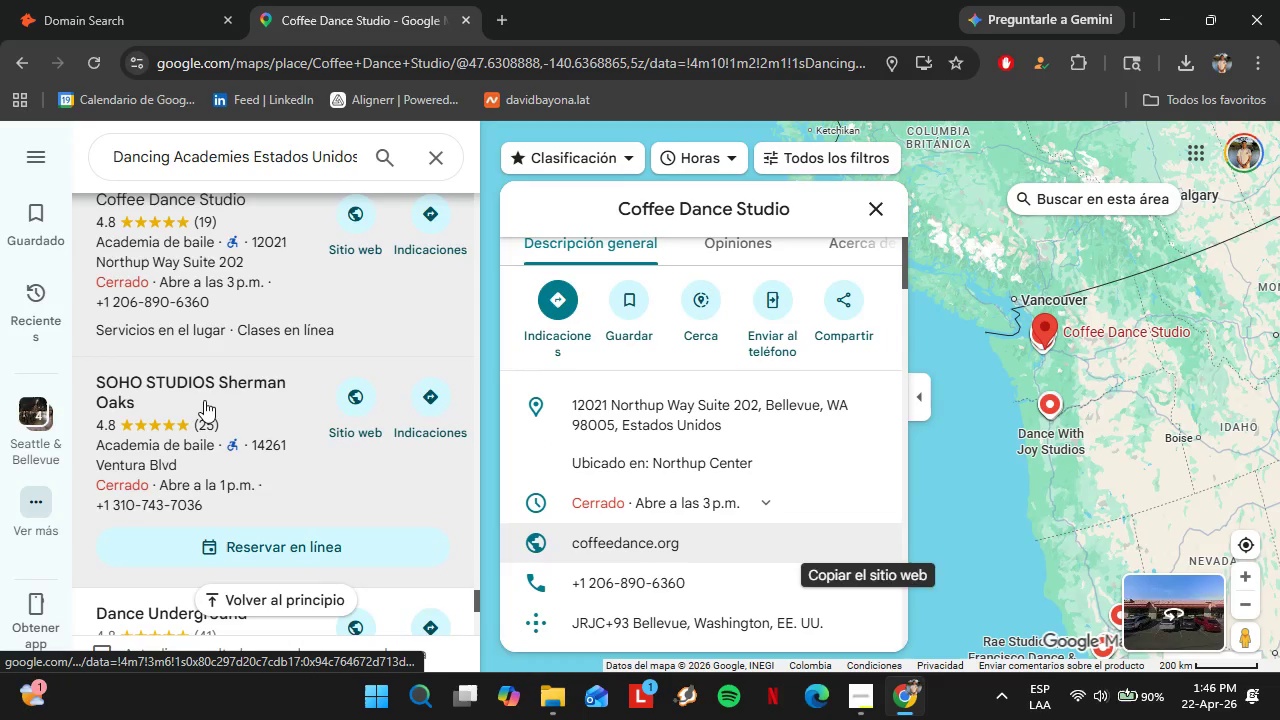 
left_click([204, 399])
 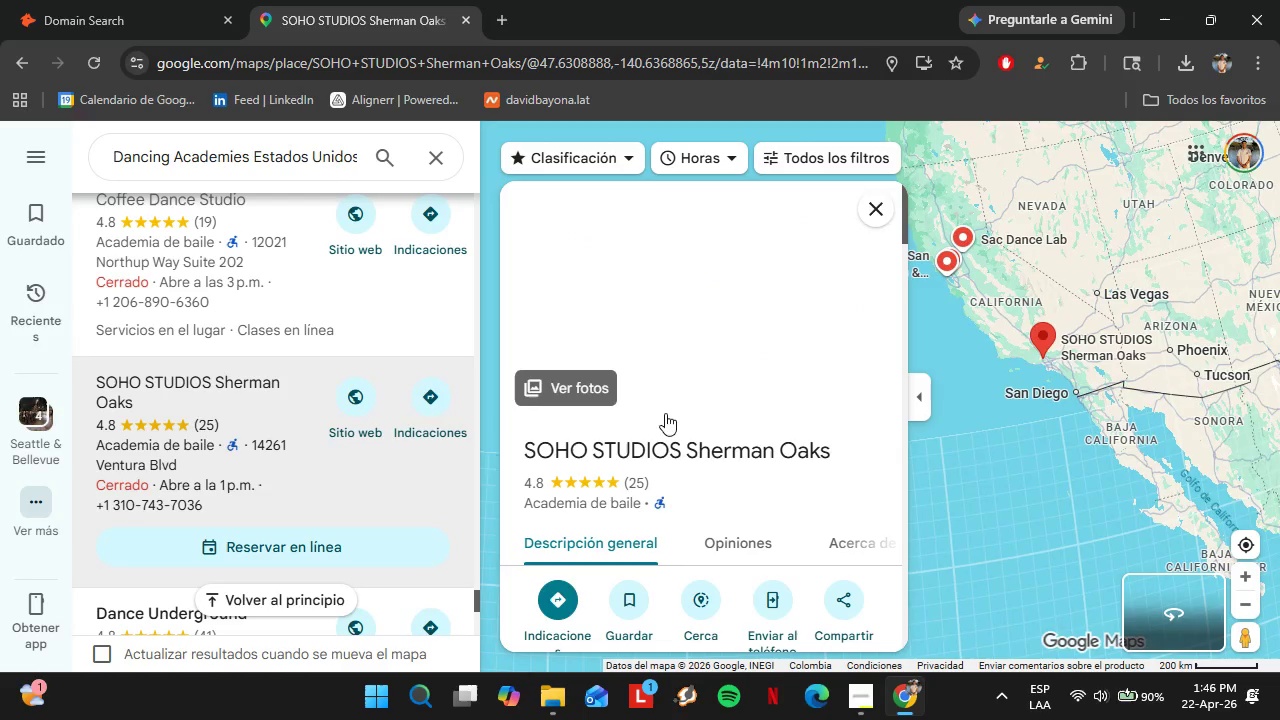 
scroll: coordinate [675, 392], scroll_direction: down, amount: 4.0
 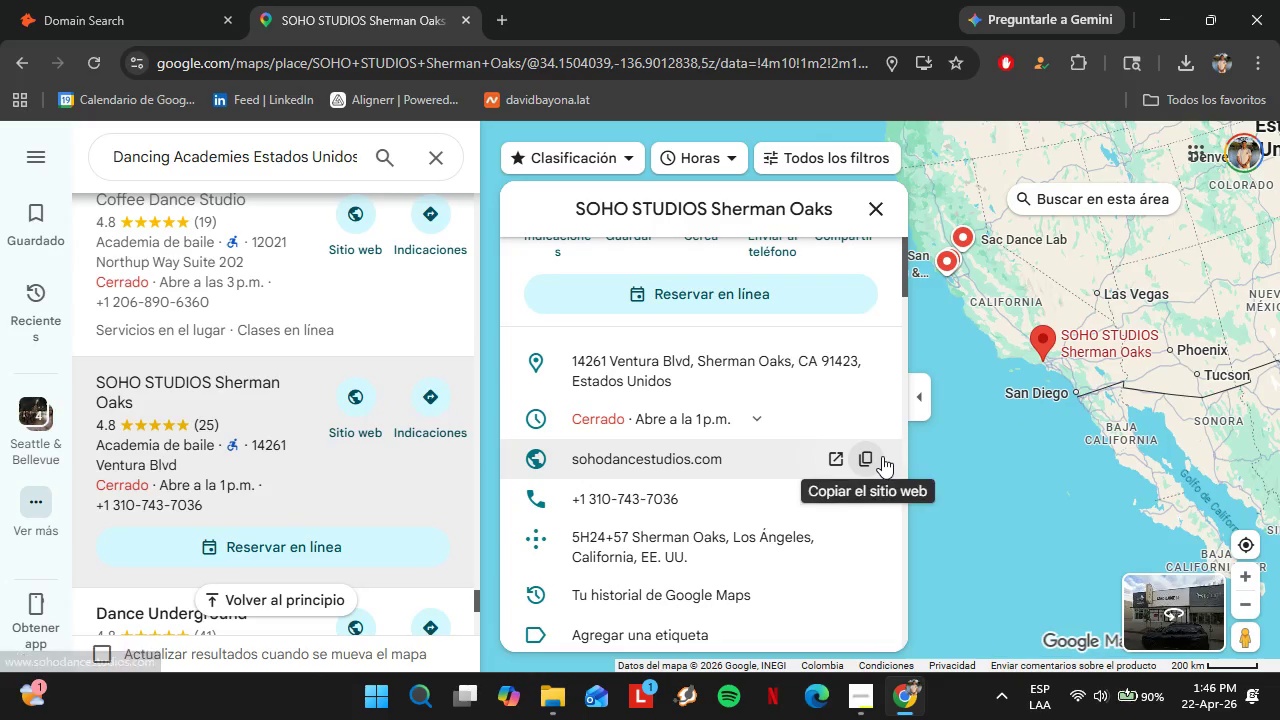 
left_click([864, 460])
 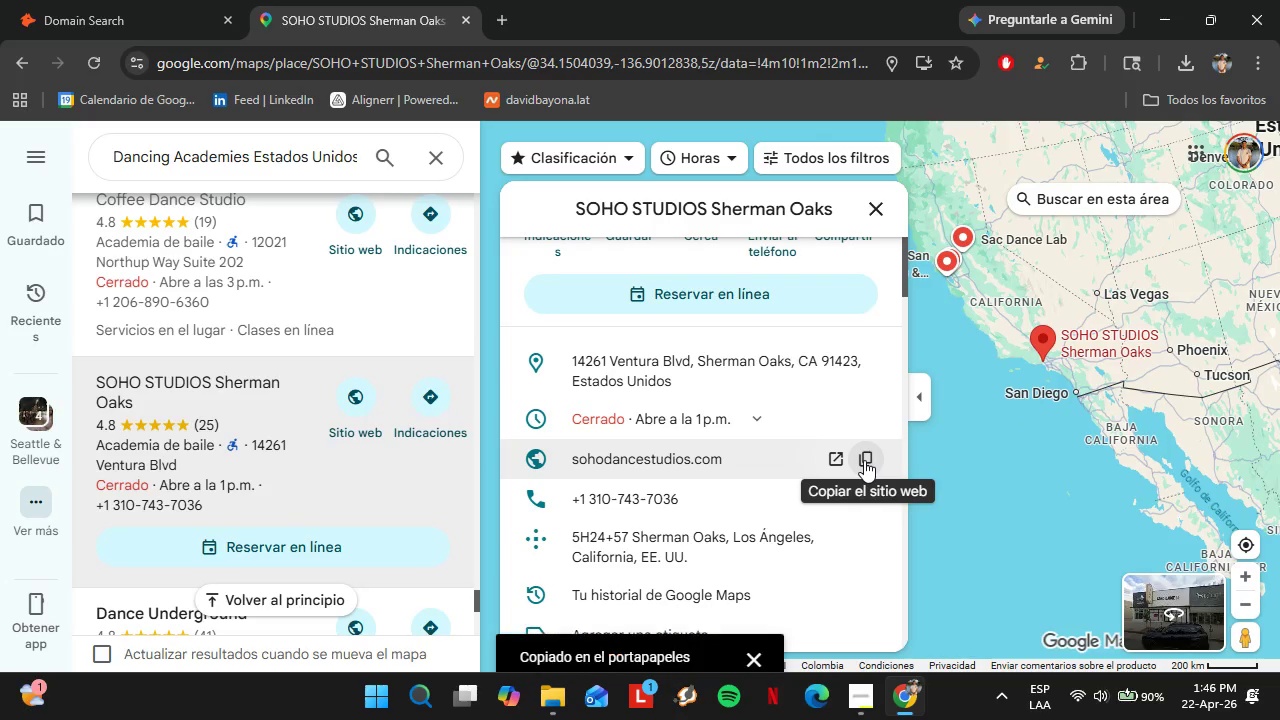 
left_click([59, 0])
 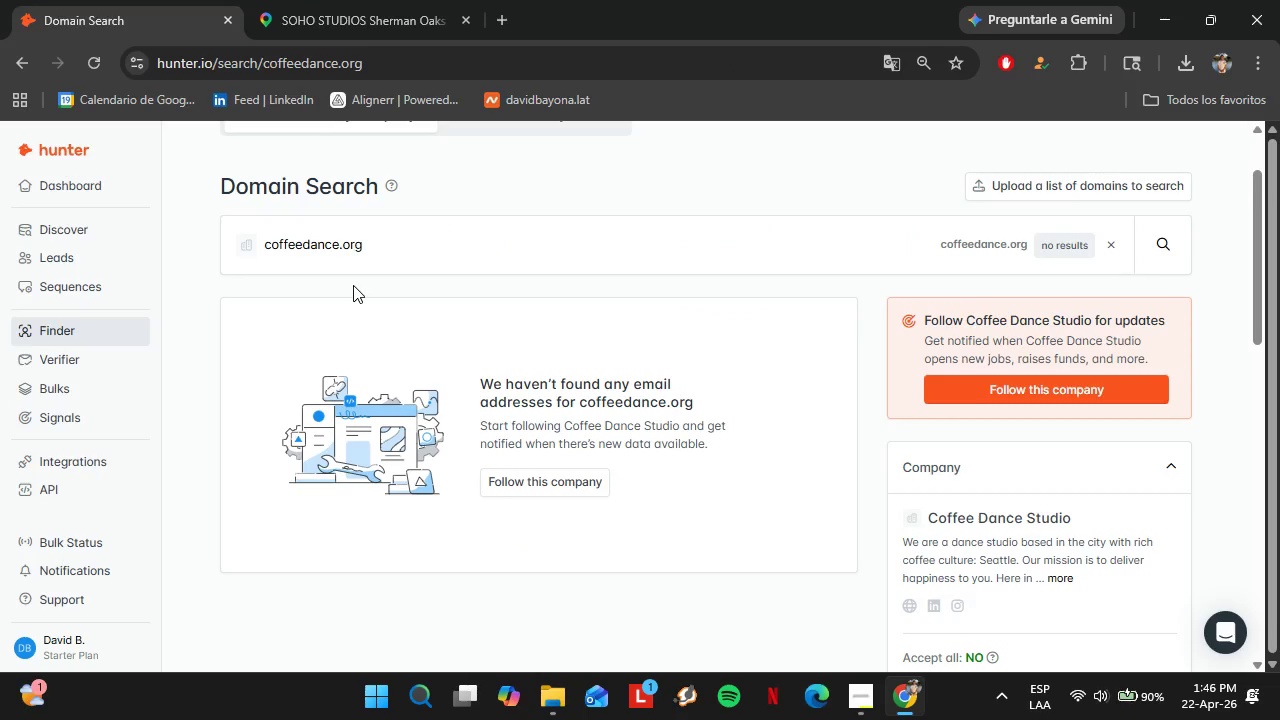 
double_click([356, 247])
 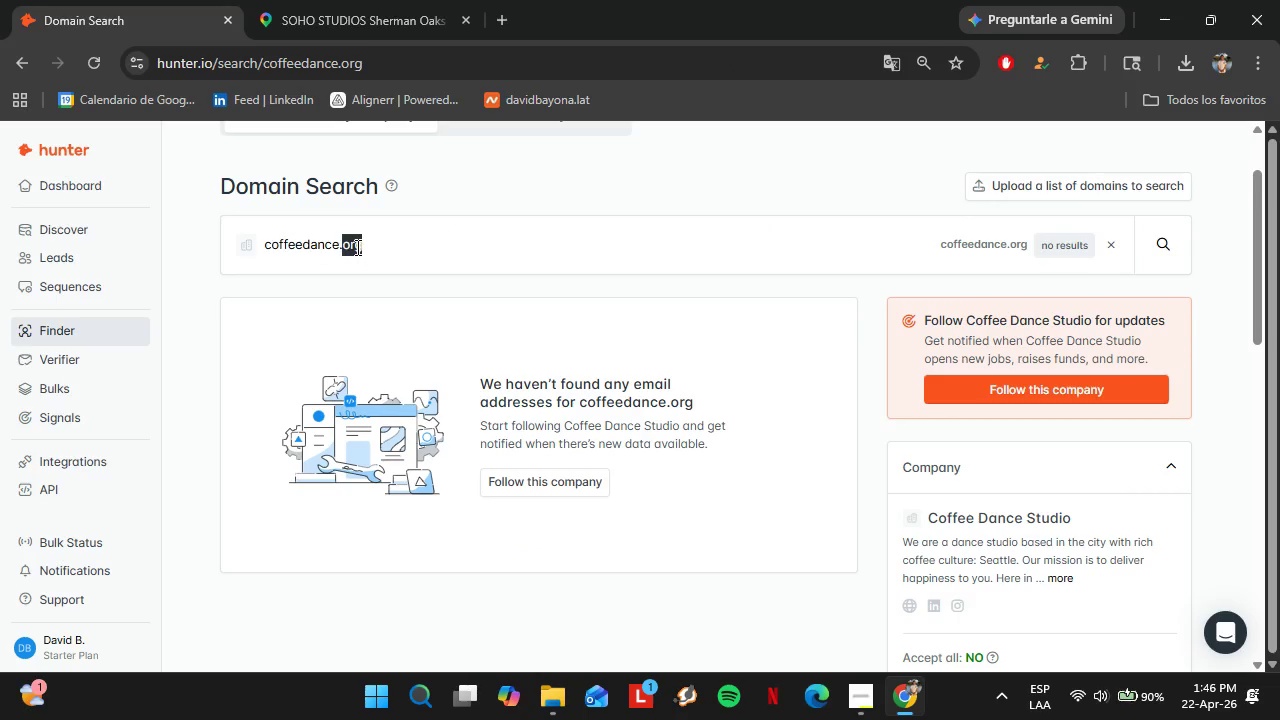 
triple_click([356, 247])
 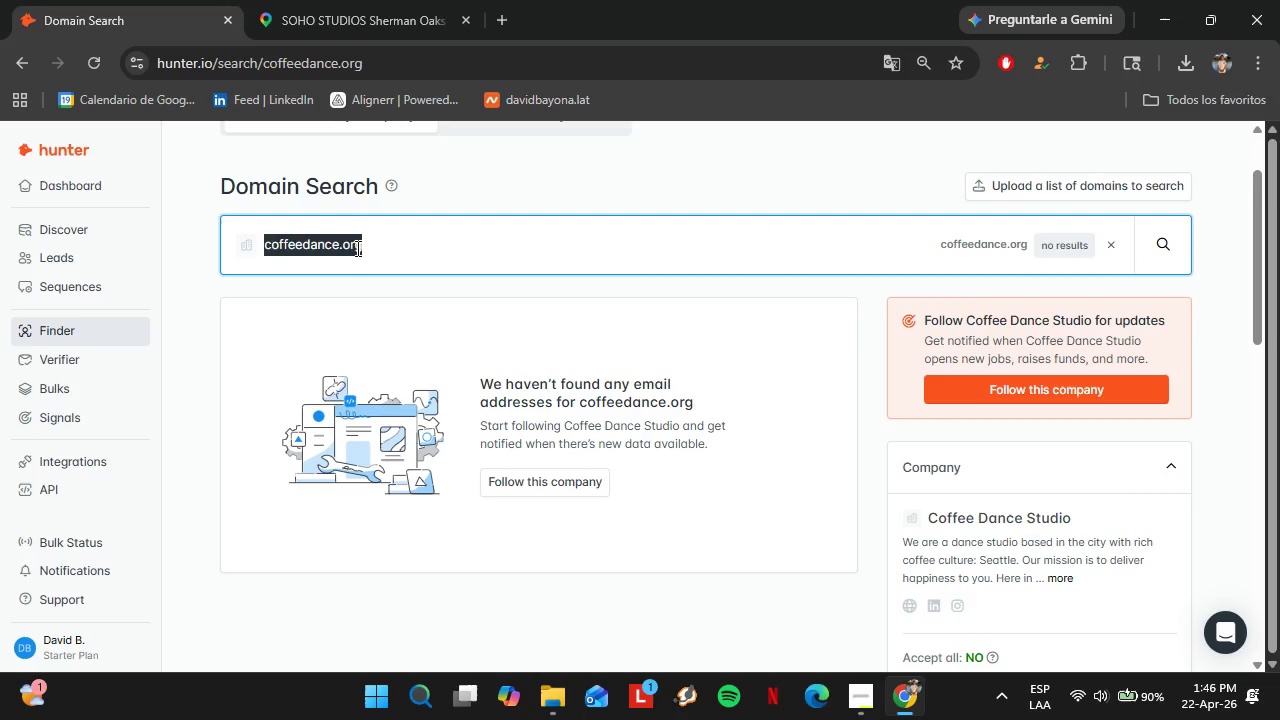 
triple_click([356, 248])
 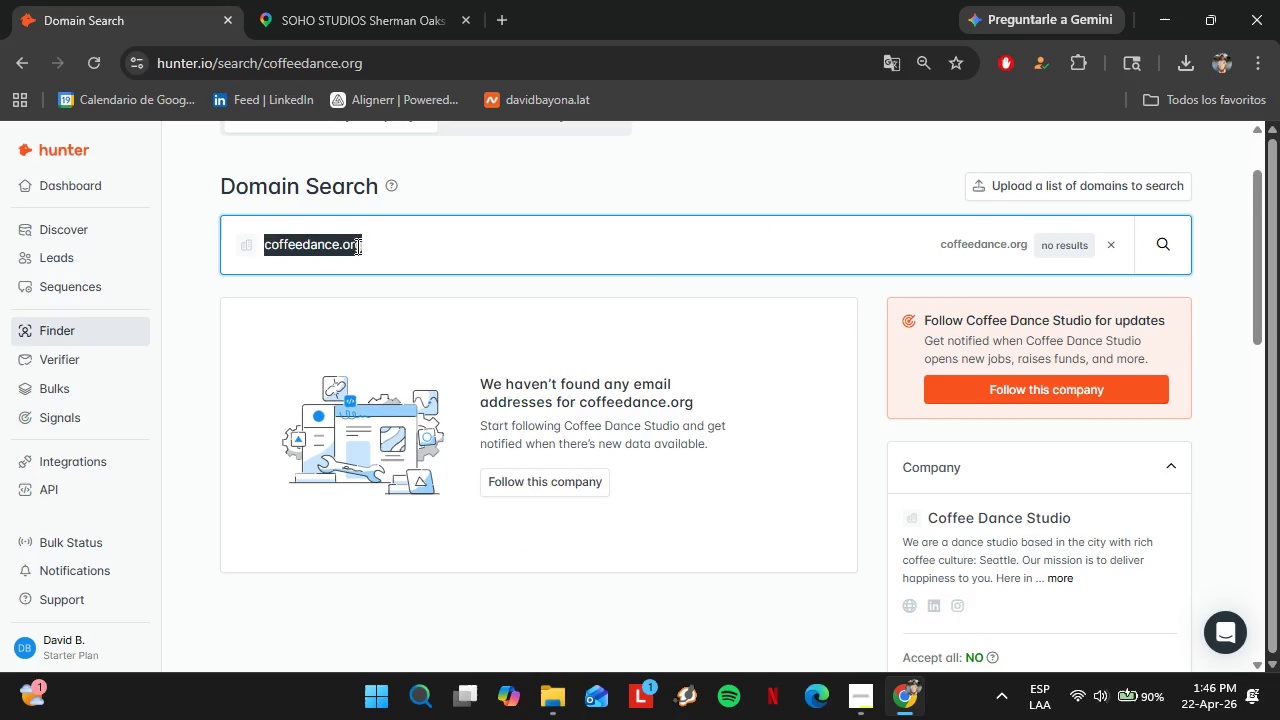 
key(Control+ControlLeft)
 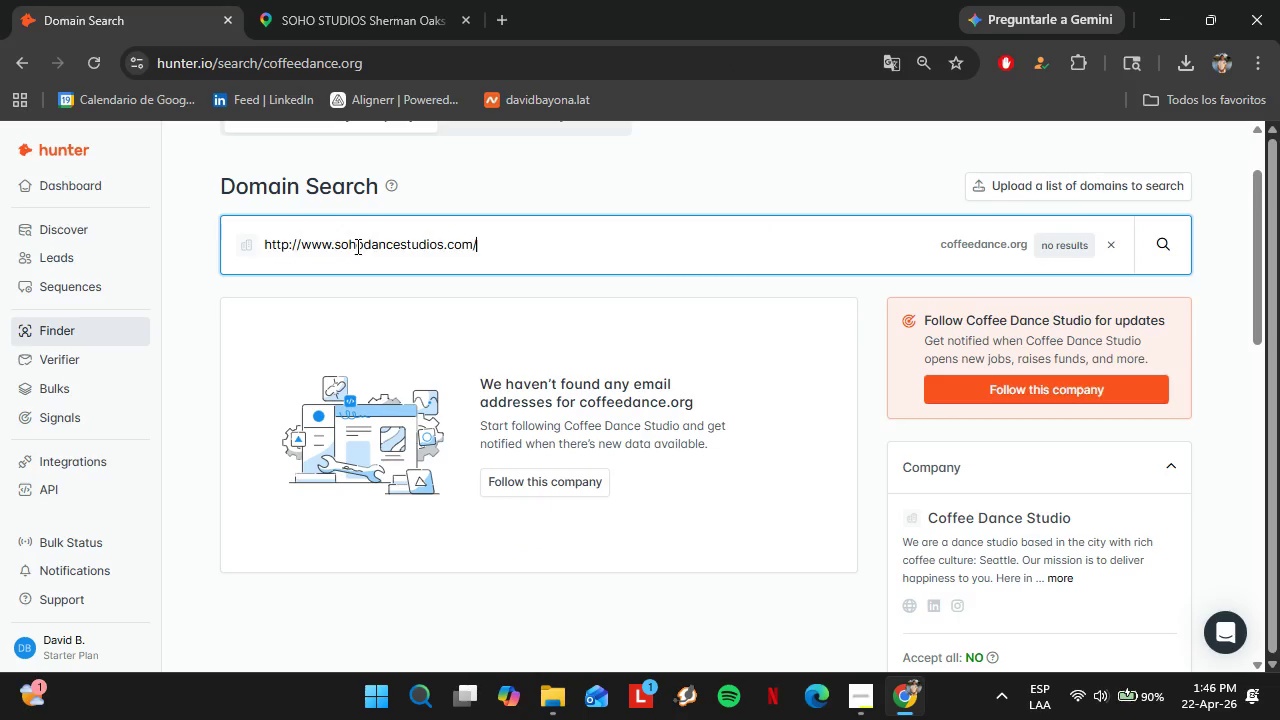 
key(Control+V)
 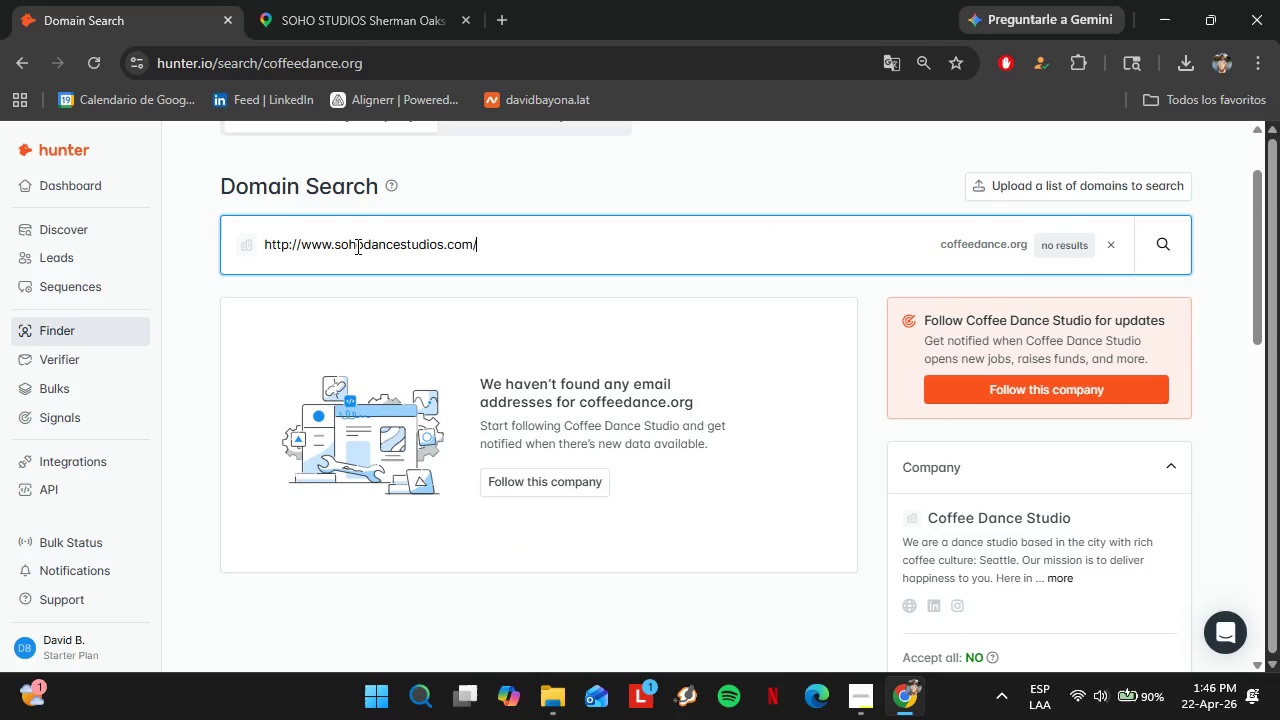 
key(Enter)
 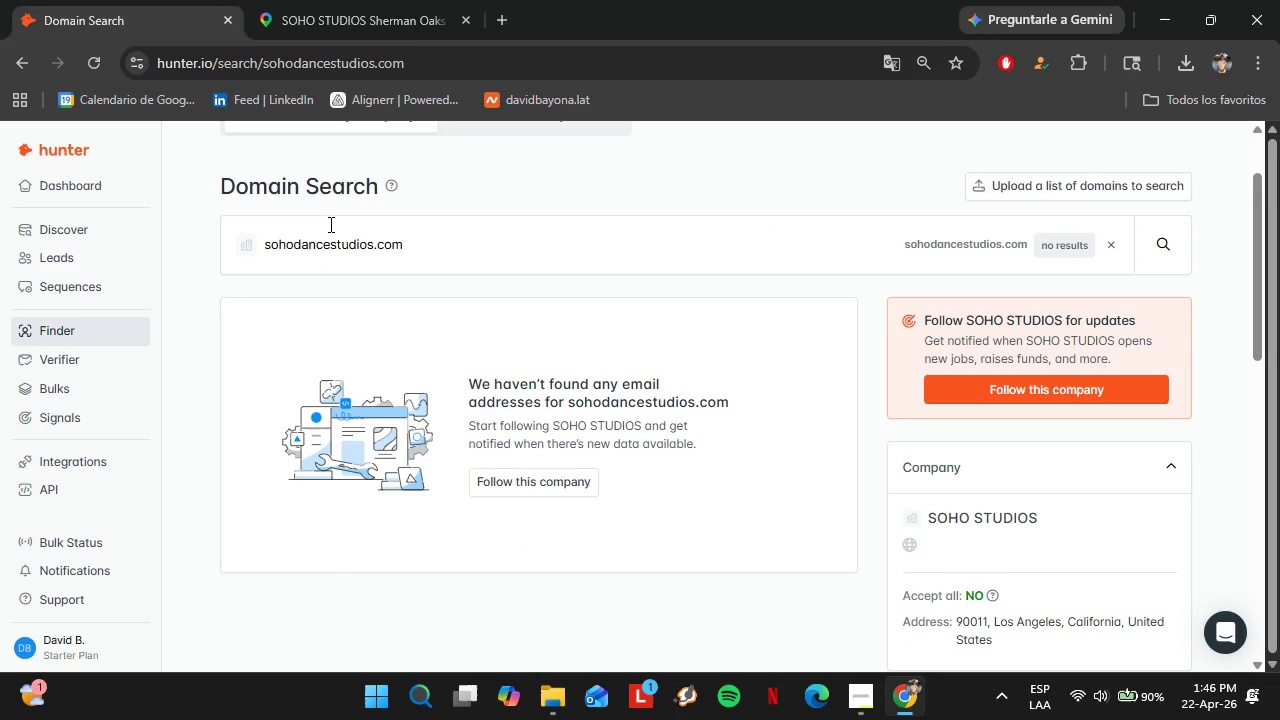 
wait(6.17)
 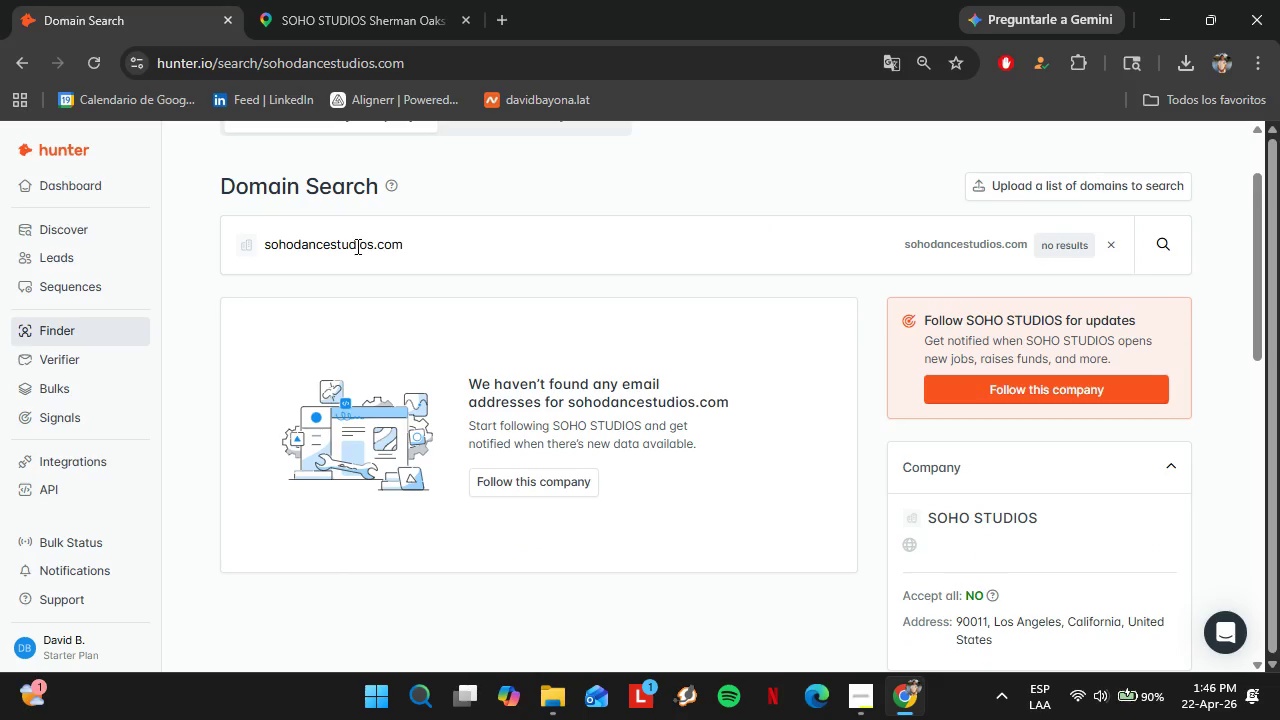 
left_click([289, 0])
 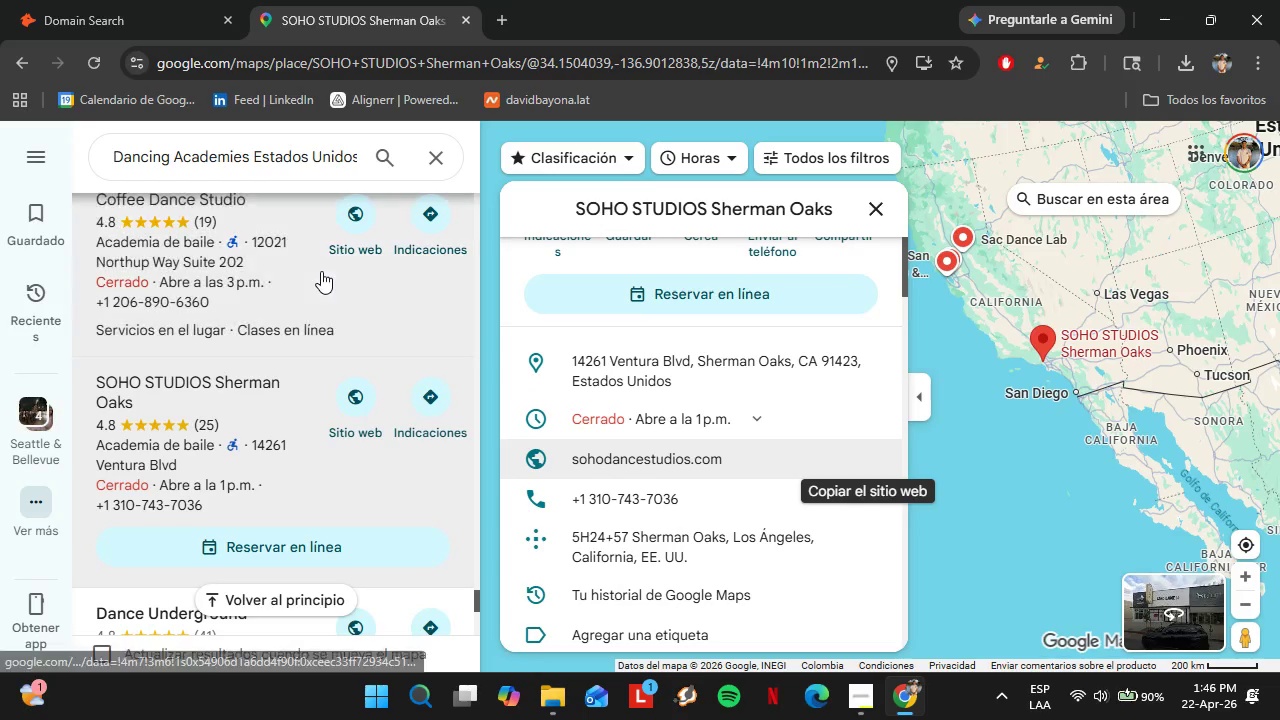 
scroll: coordinate [319, 283], scroll_direction: down, amount: 2.0
 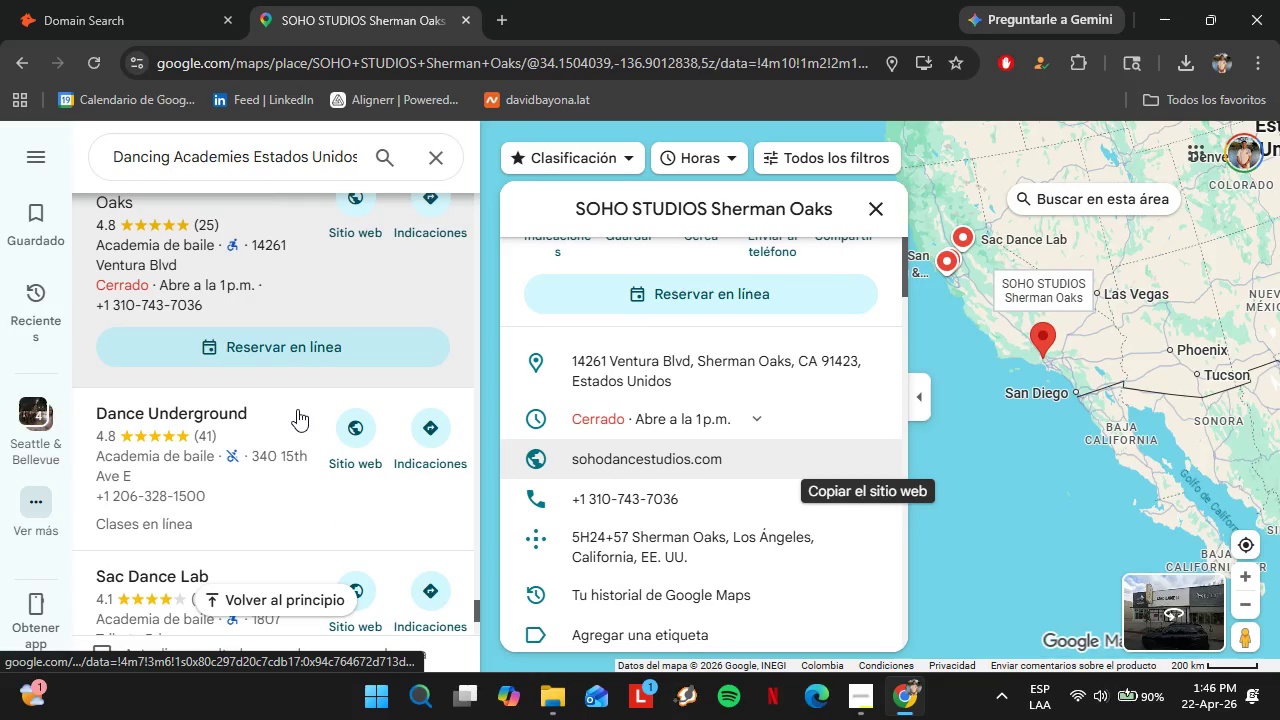 
left_click([237, 433])
 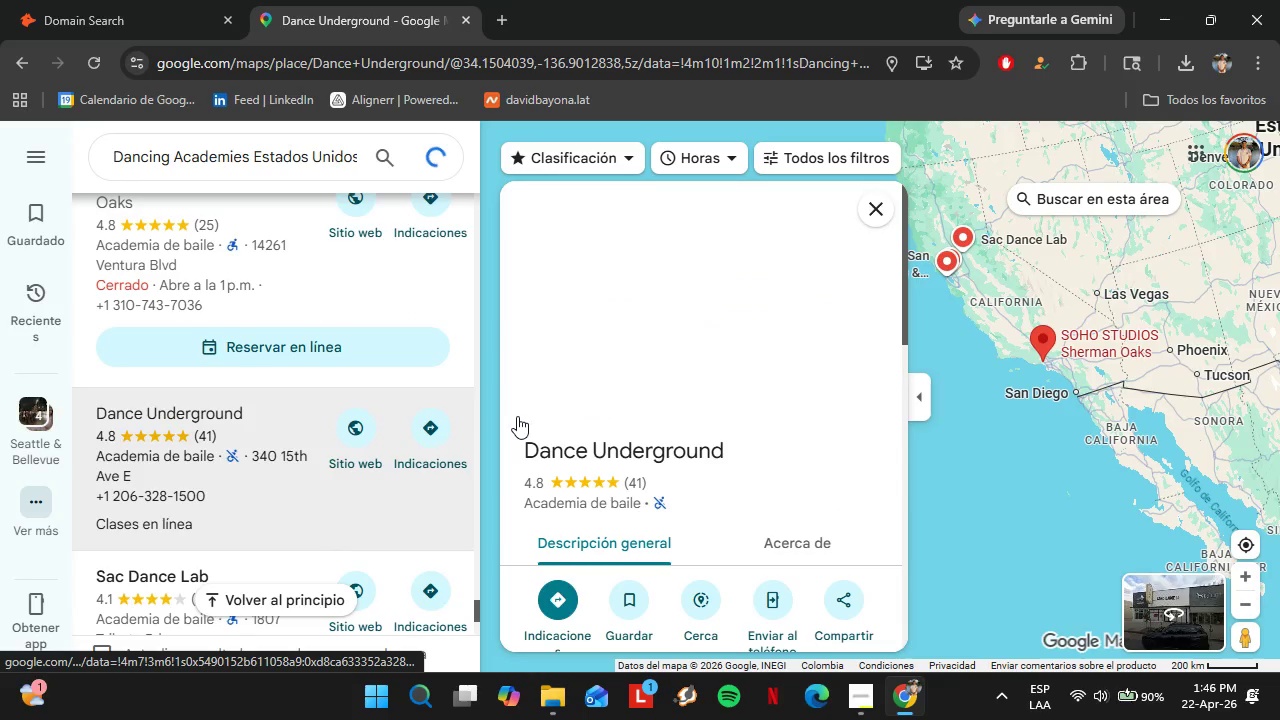 
mouse_move([601, 381])
 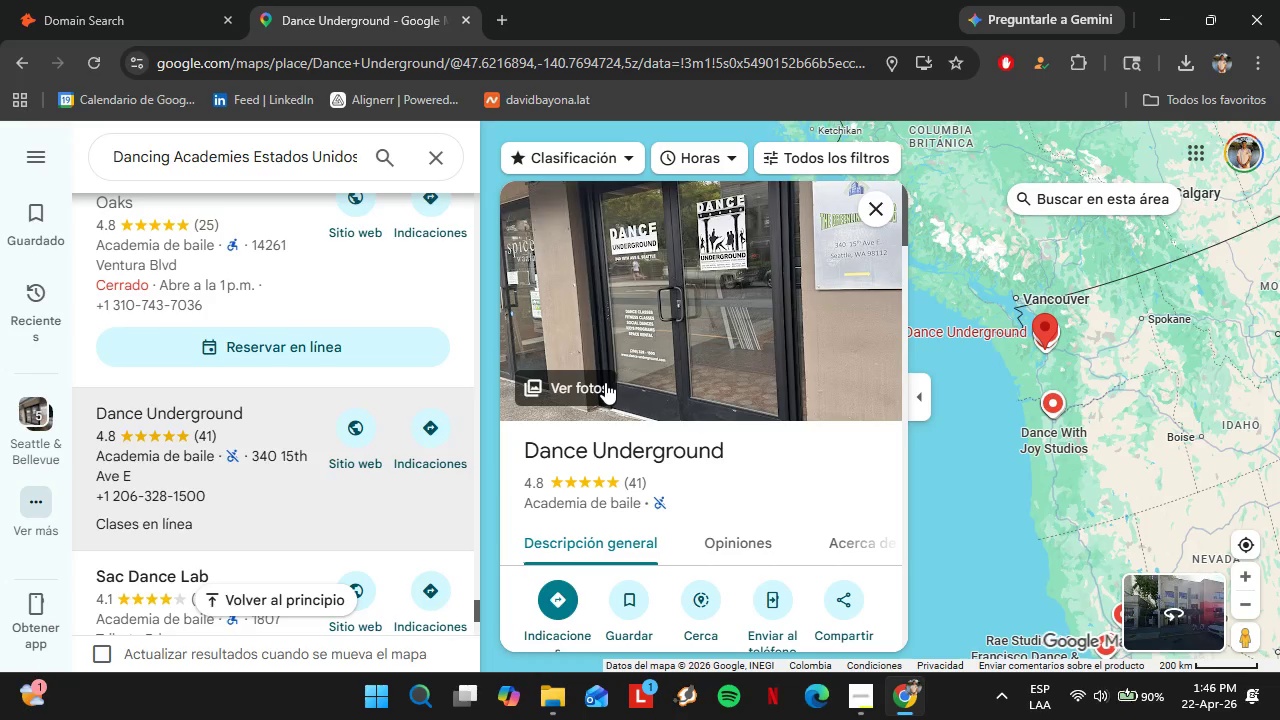 
wait(6.12)
 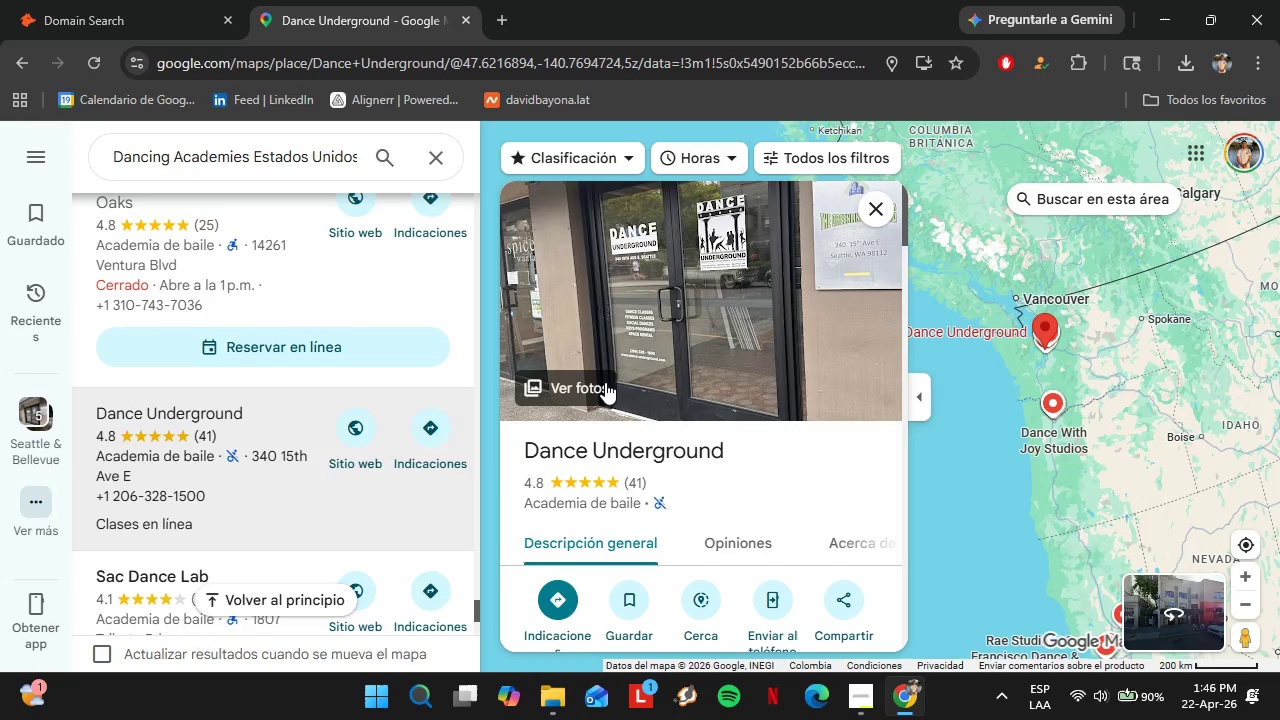 
scroll: coordinate [808, 521], scroll_direction: down, amount: 4.0
 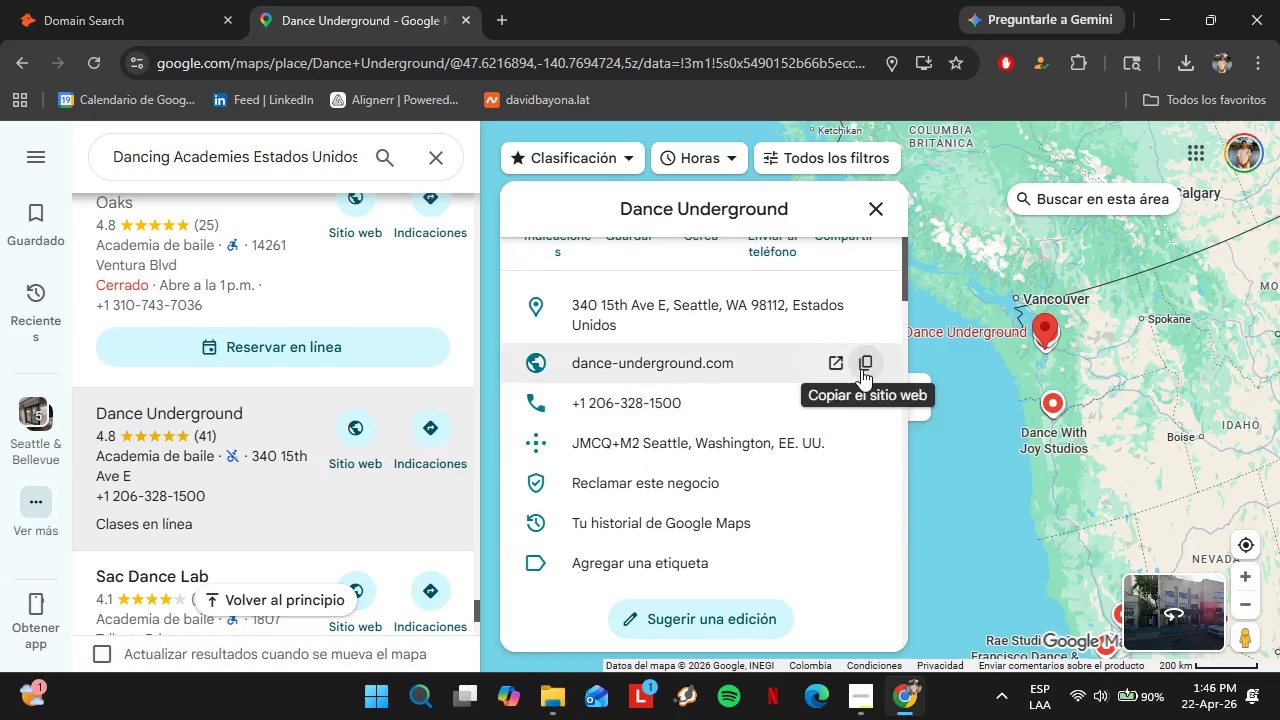 
left_click([867, 358])
 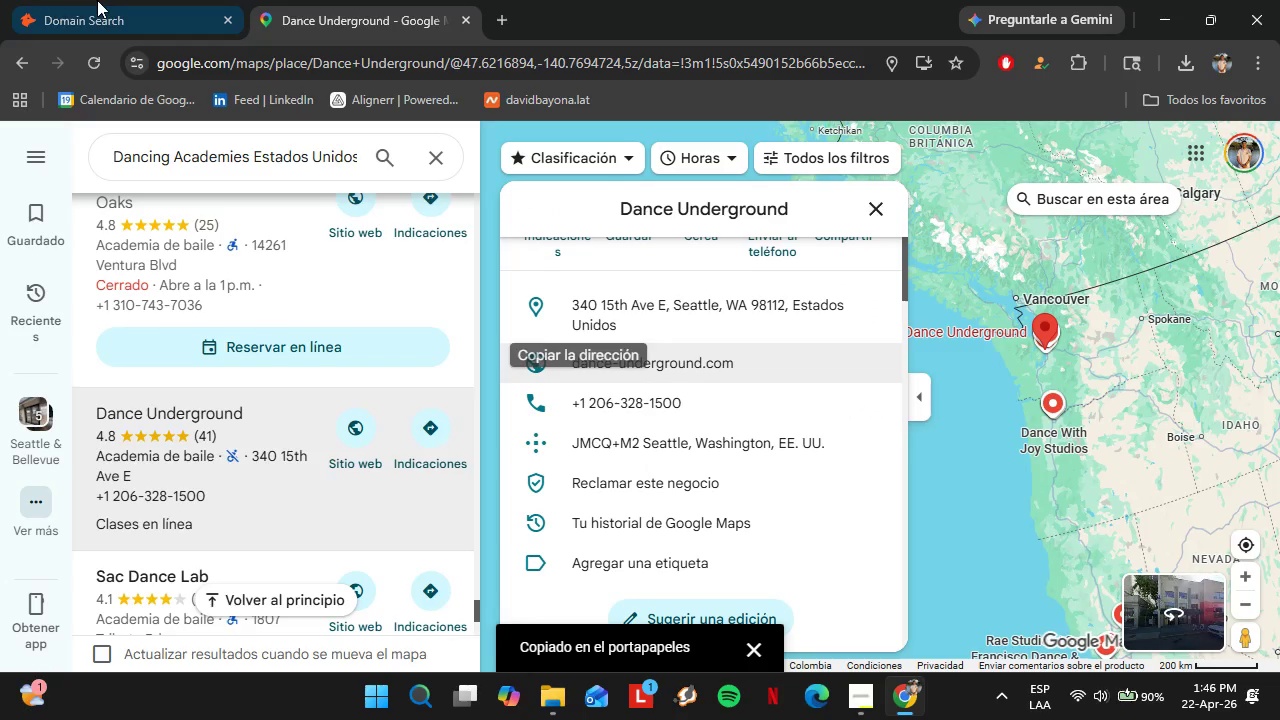 
left_click([87, 0])
 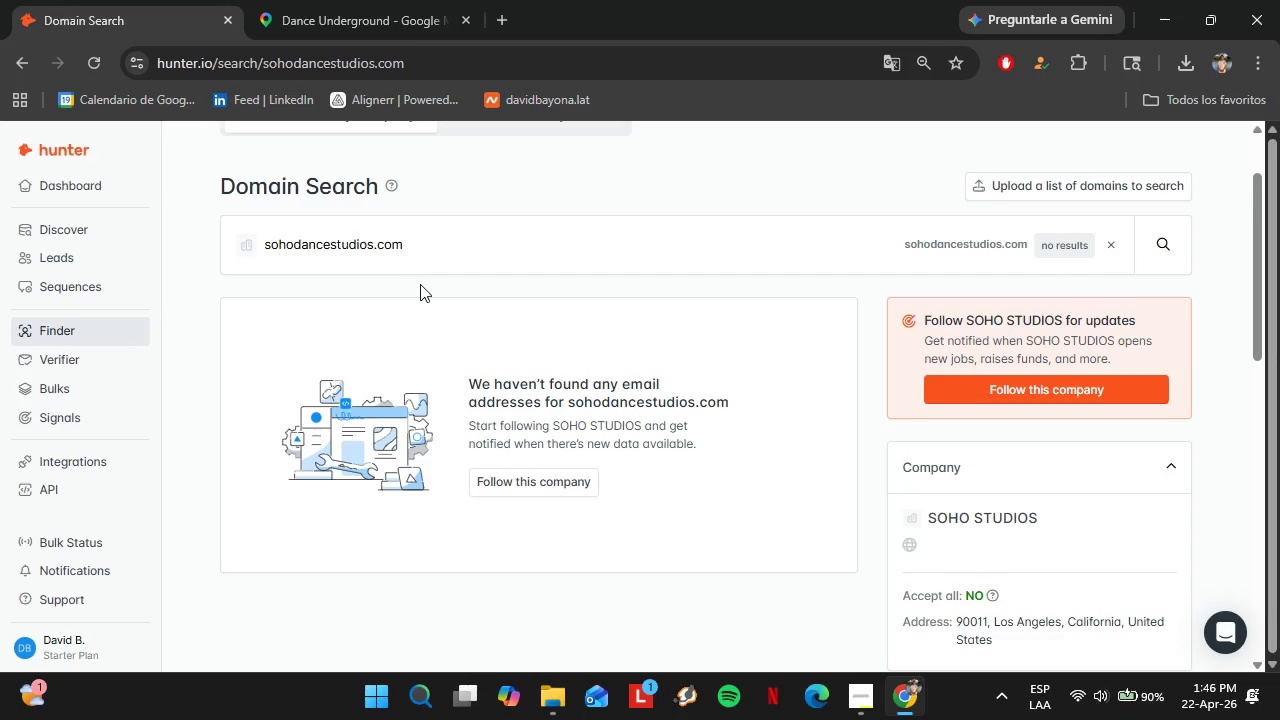 
left_click_drag(start_coordinate=[410, 275], to_coordinate=[395, 266])
 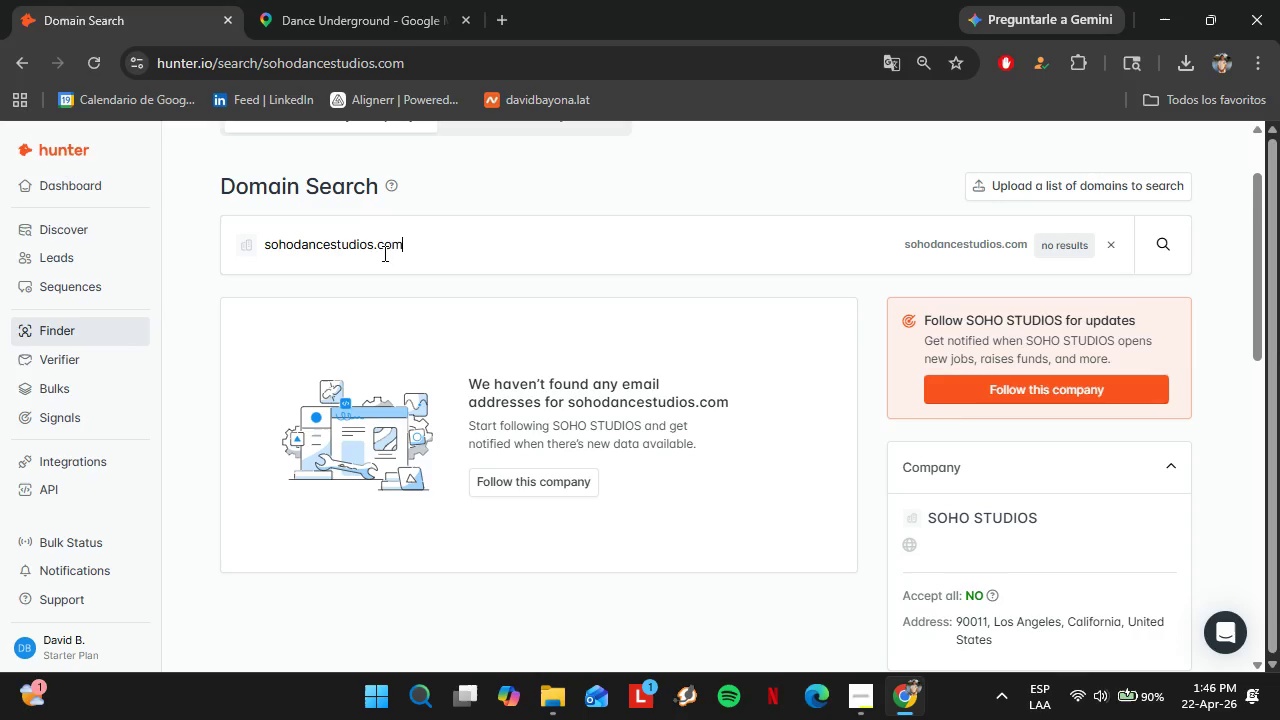 
left_click_drag(start_coordinate=[401, 261], to_coordinate=[237, 249])
 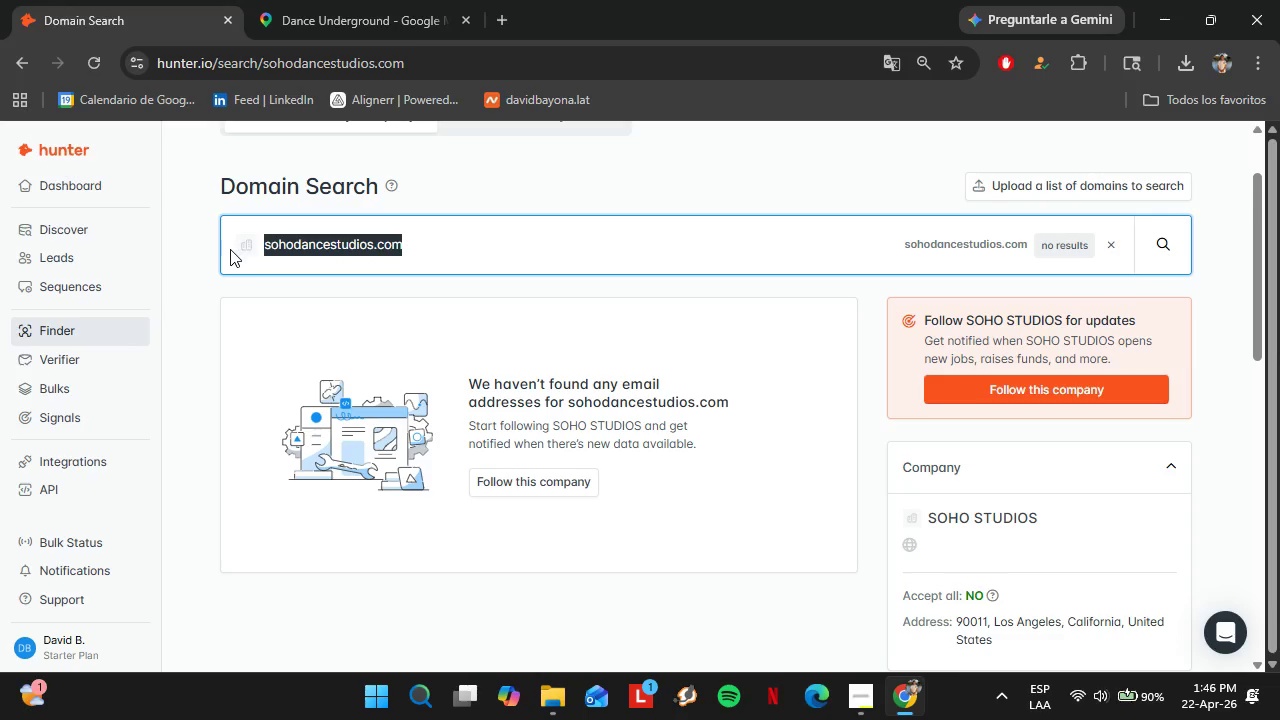 
key(Control+V)
 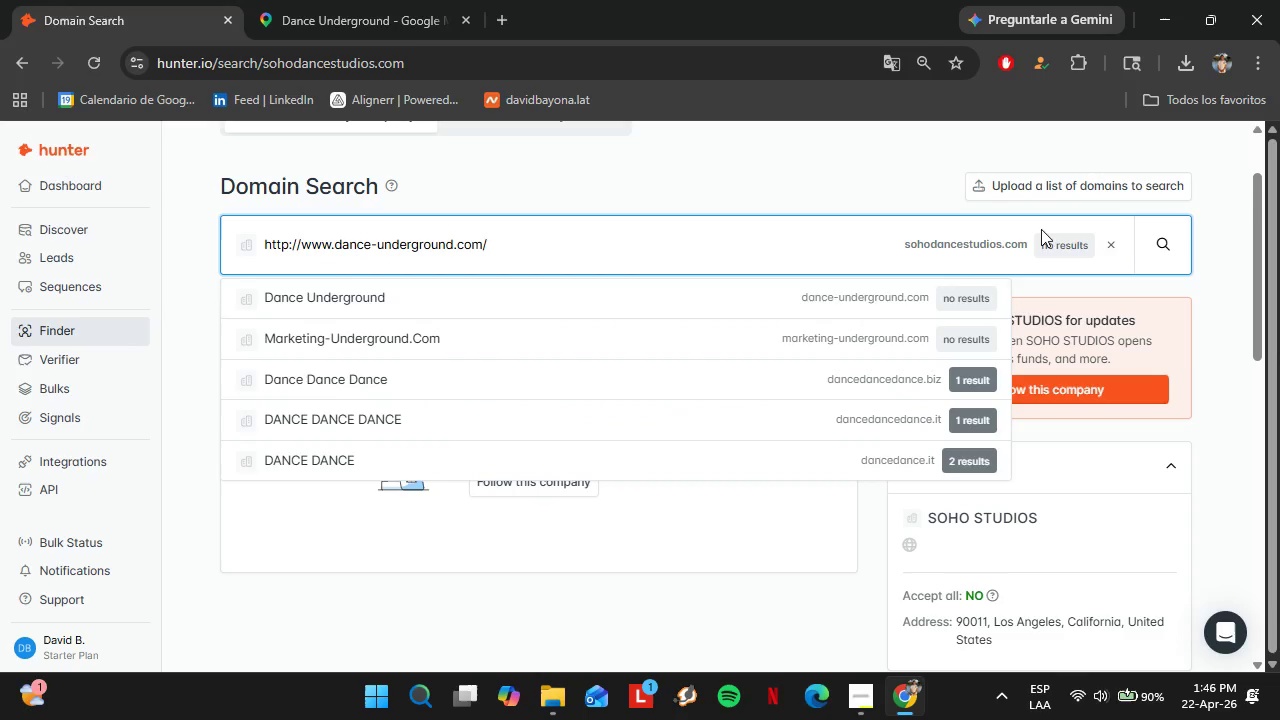 
left_click([1173, 250])
 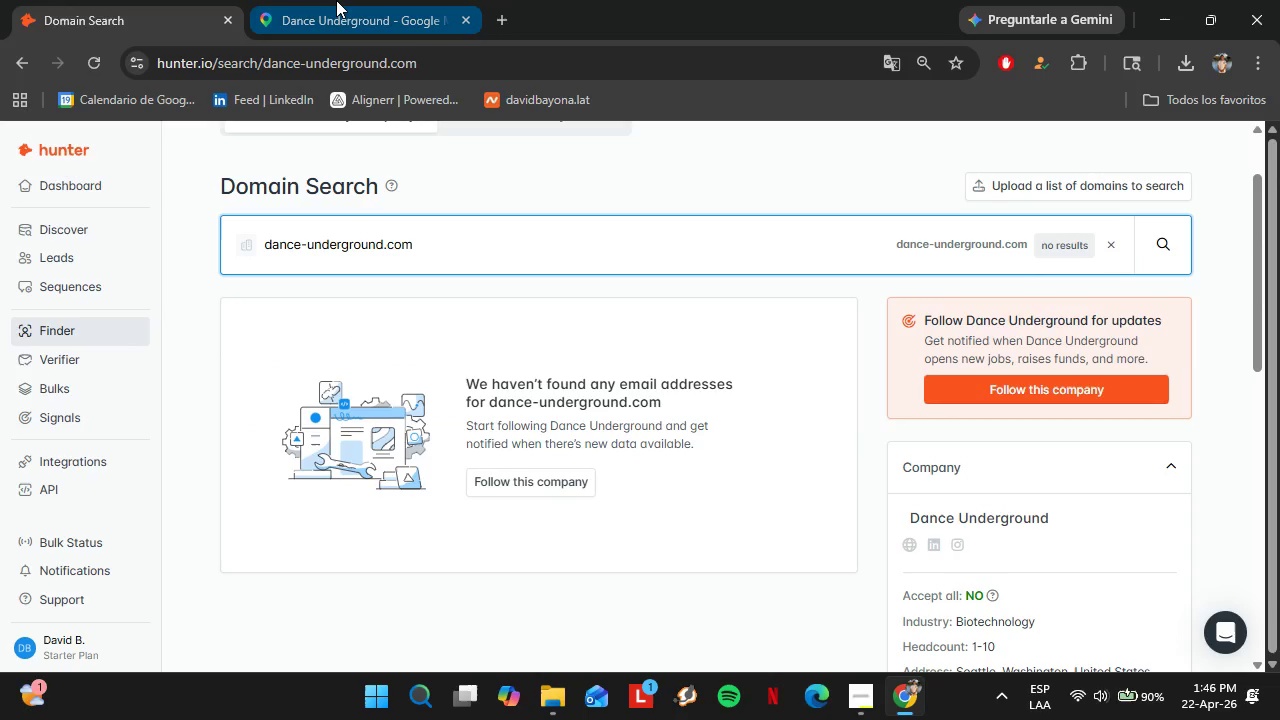 
left_click([336, 0])
 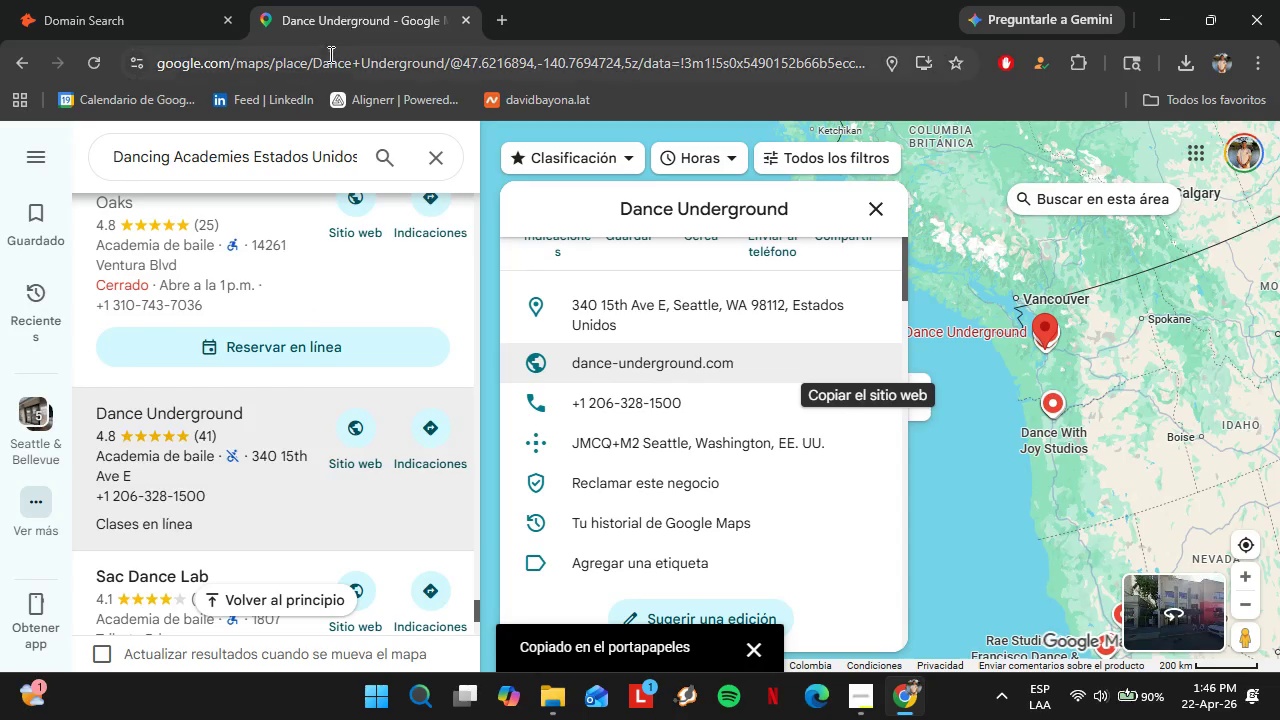 
left_click([182, 413])
 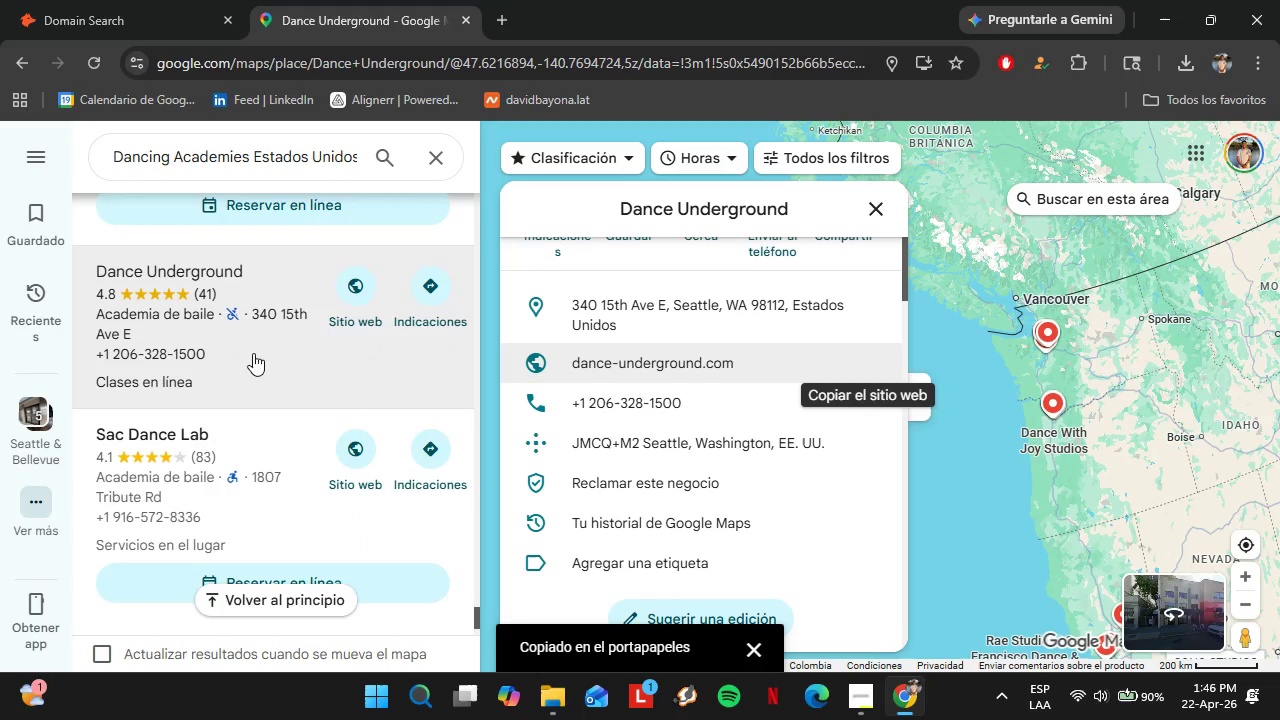 
scroll: coordinate [269, 342], scroll_direction: down, amount: 3.0
 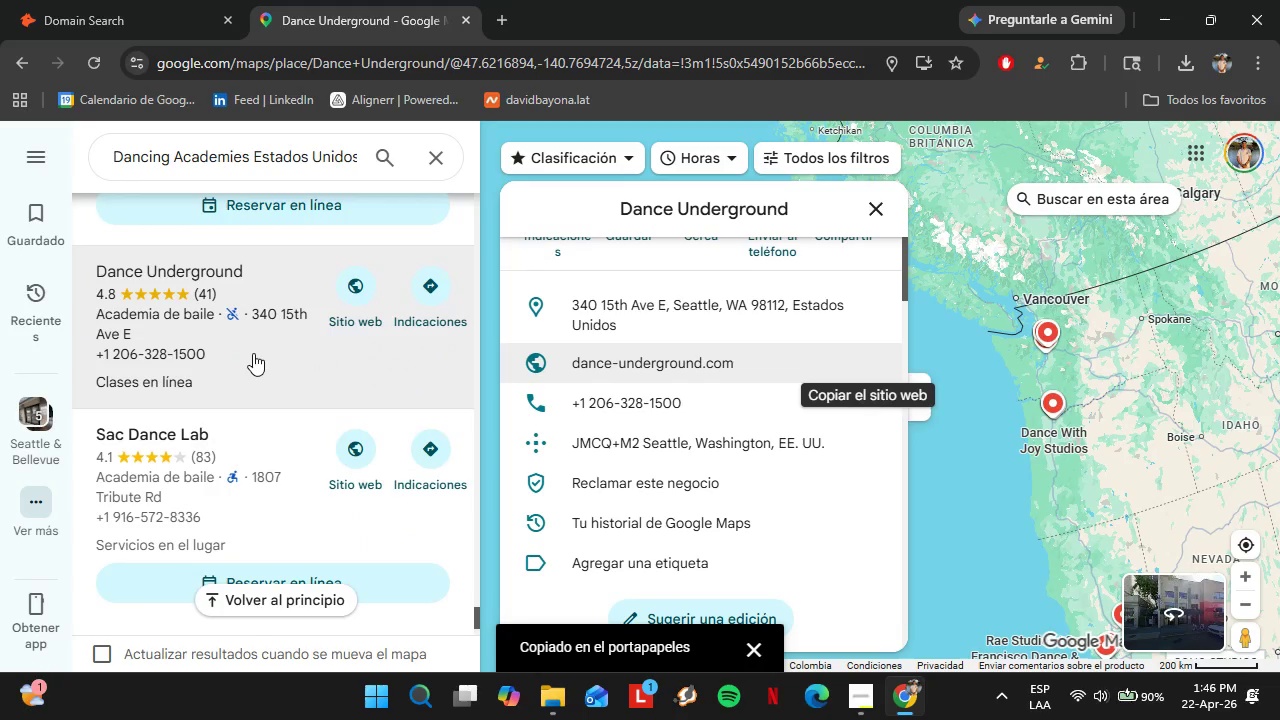 
left_click([192, 387])
 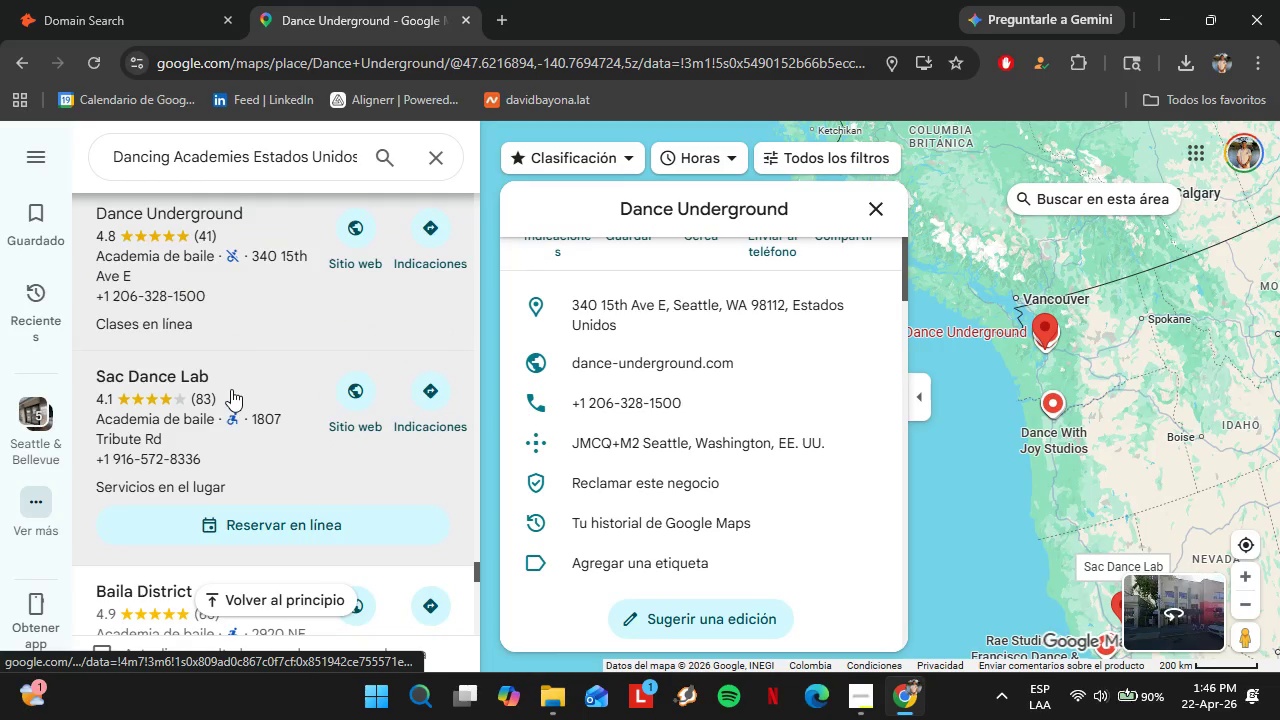 
left_click([237, 388])
 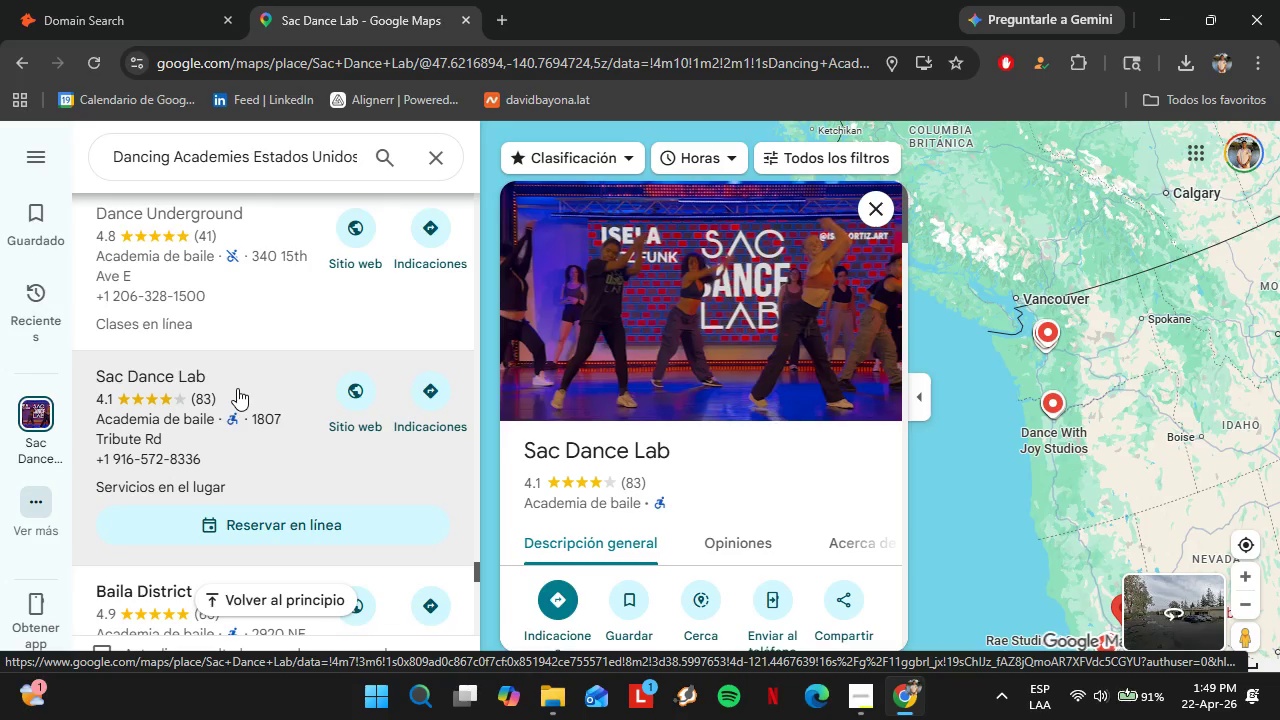 
wait(136.86)
 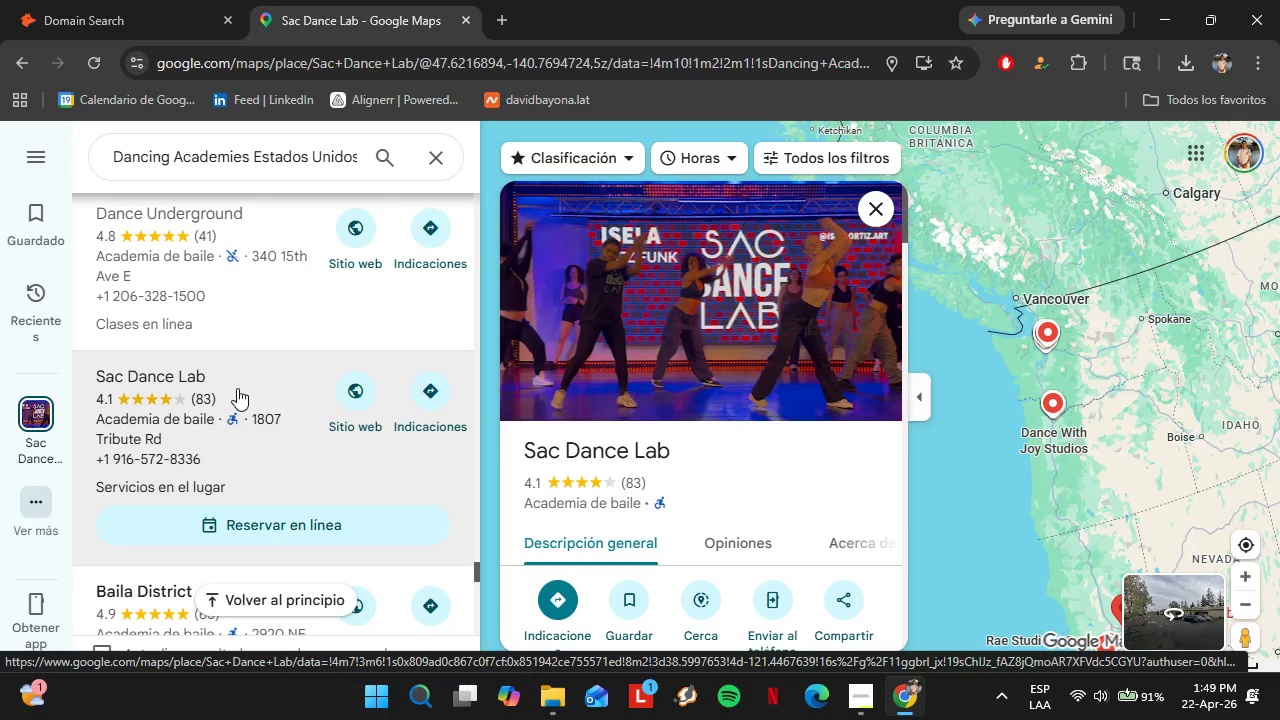 
scroll: coordinate [837, 517], scroll_direction: down, amount: 4.0
 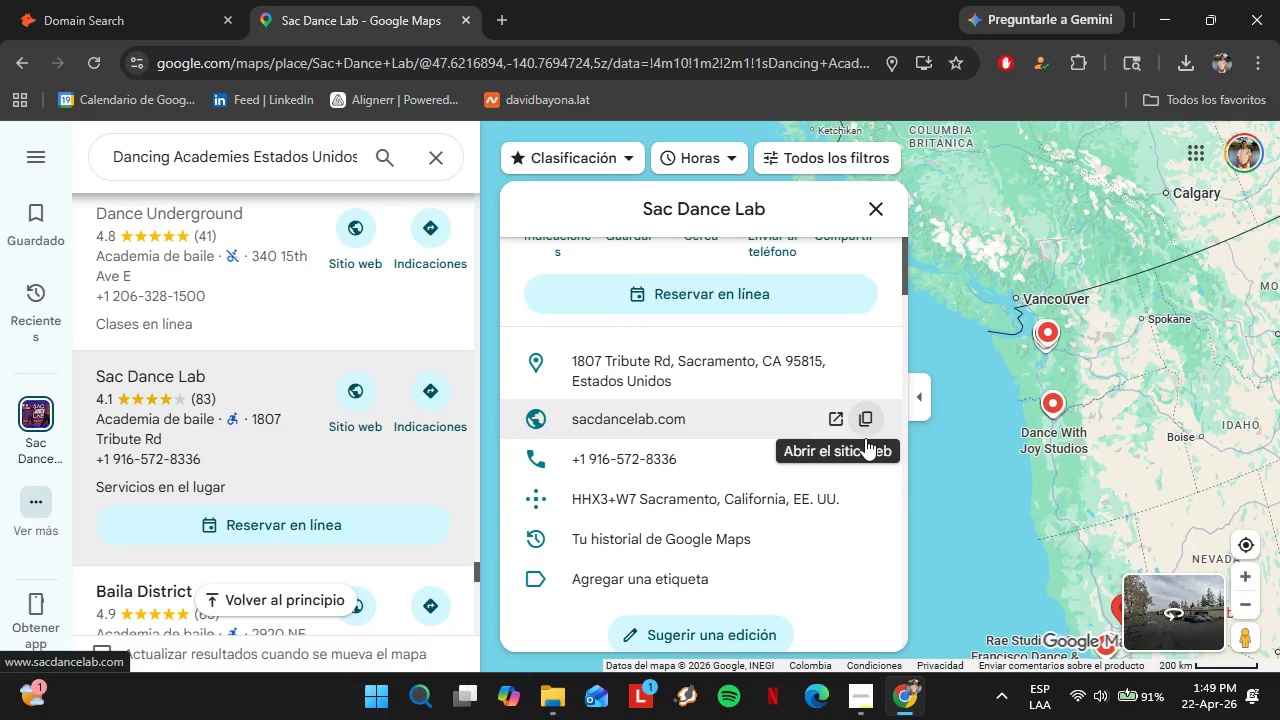 
left_click([862, 412])
 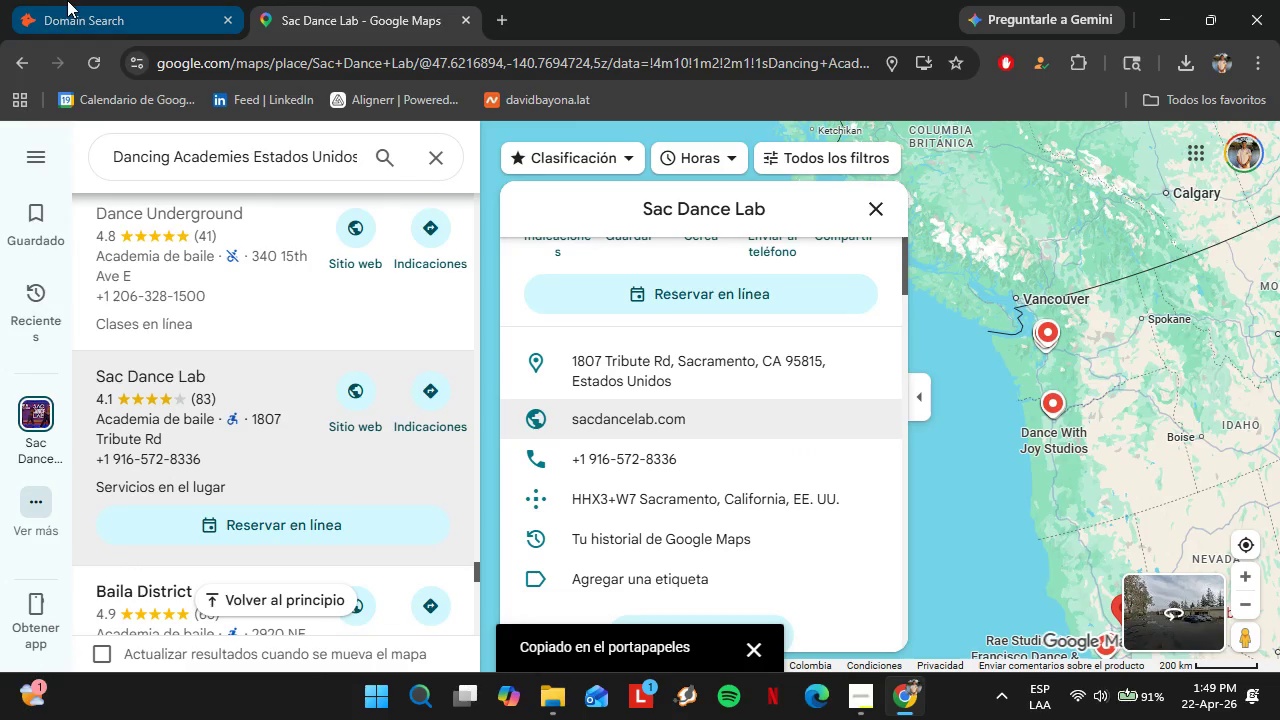 
left_click([75, 0])
 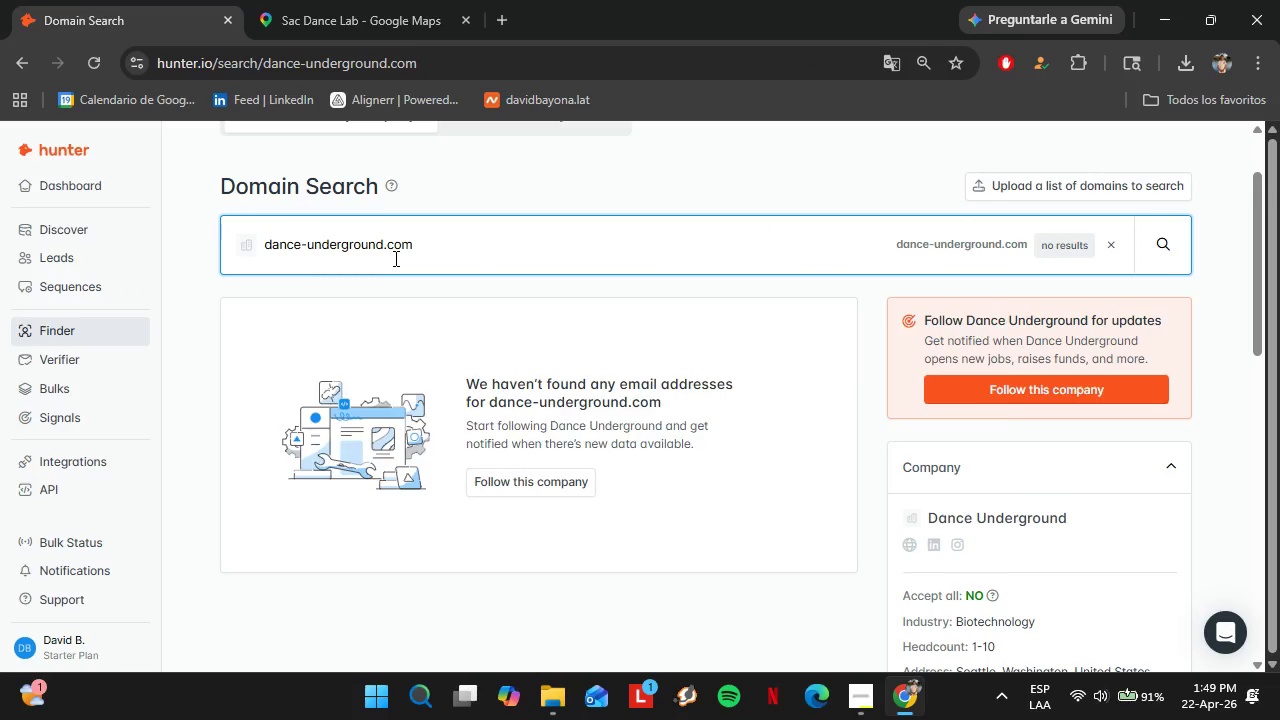 
double_click([394, 257])
 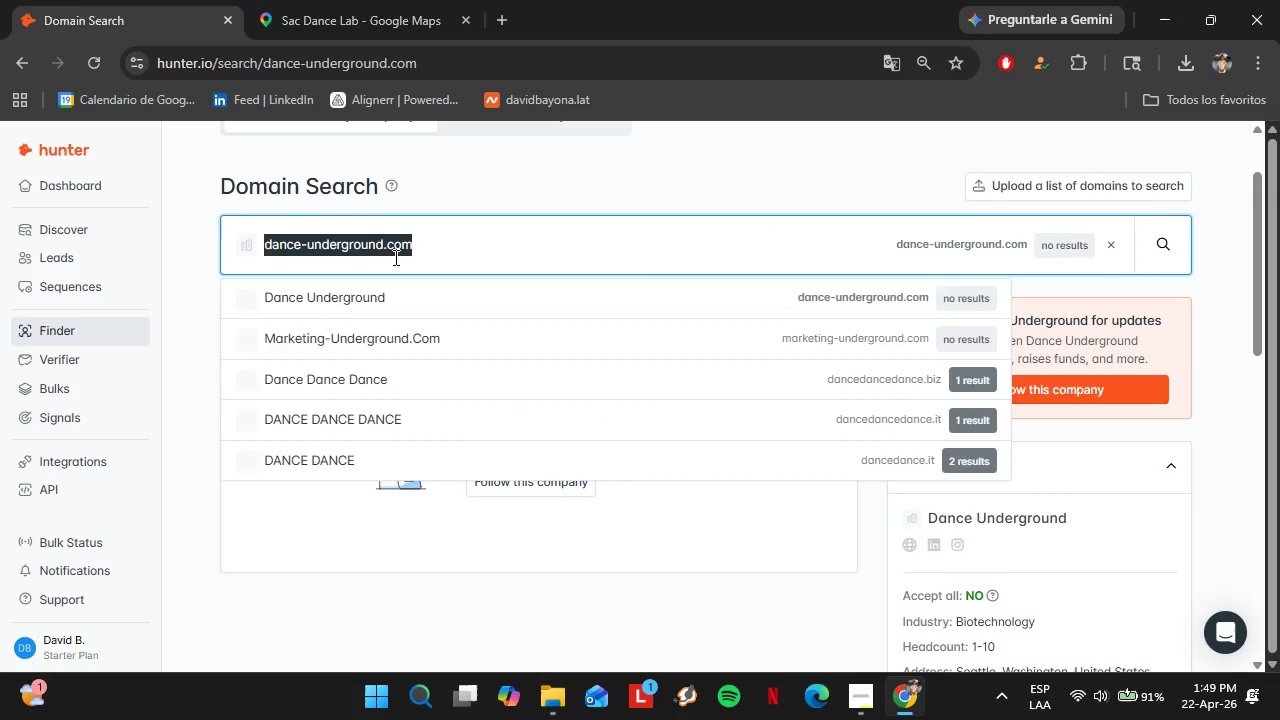 
triple_click([394, 257])
 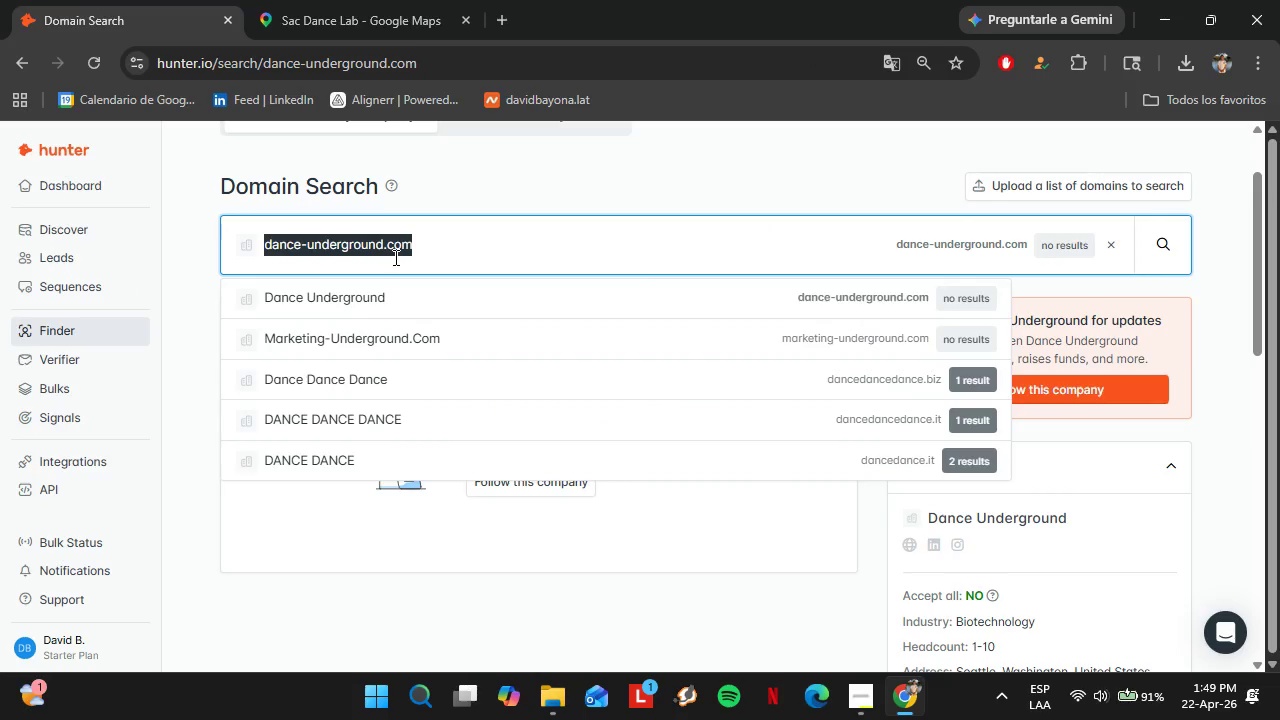 
key(Control+ControlLeft)
 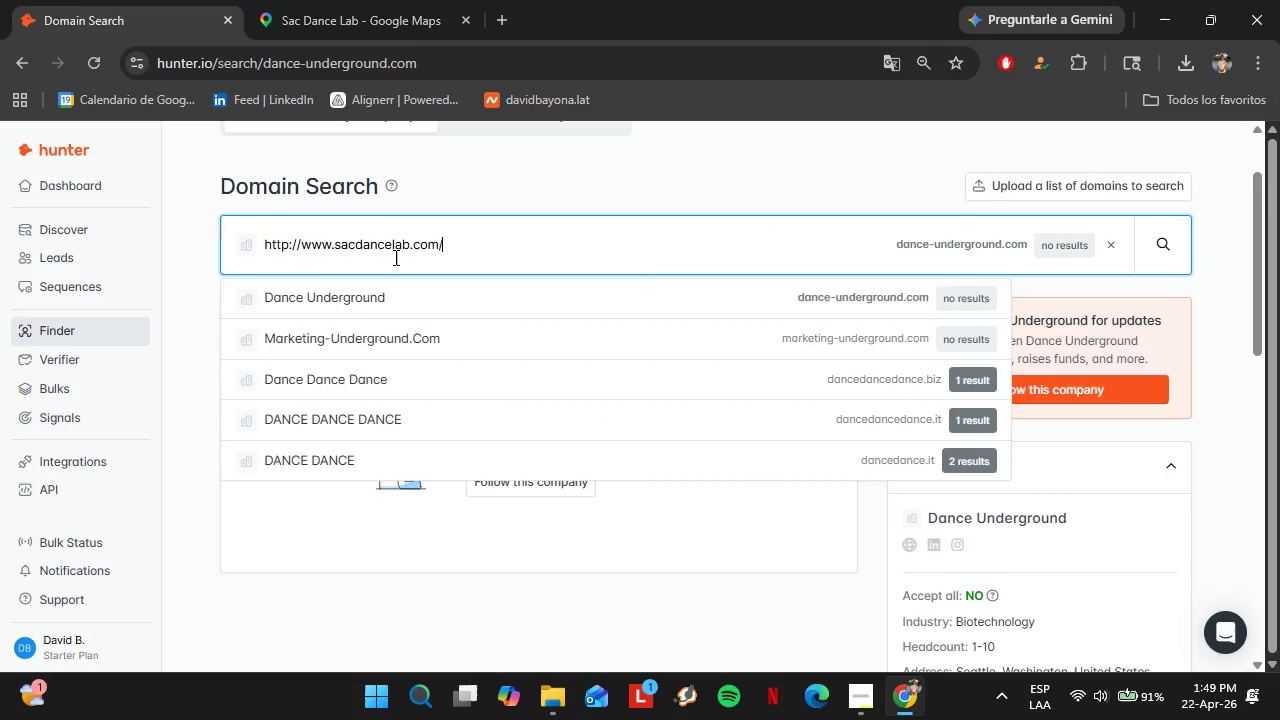 
key(Control+V)
 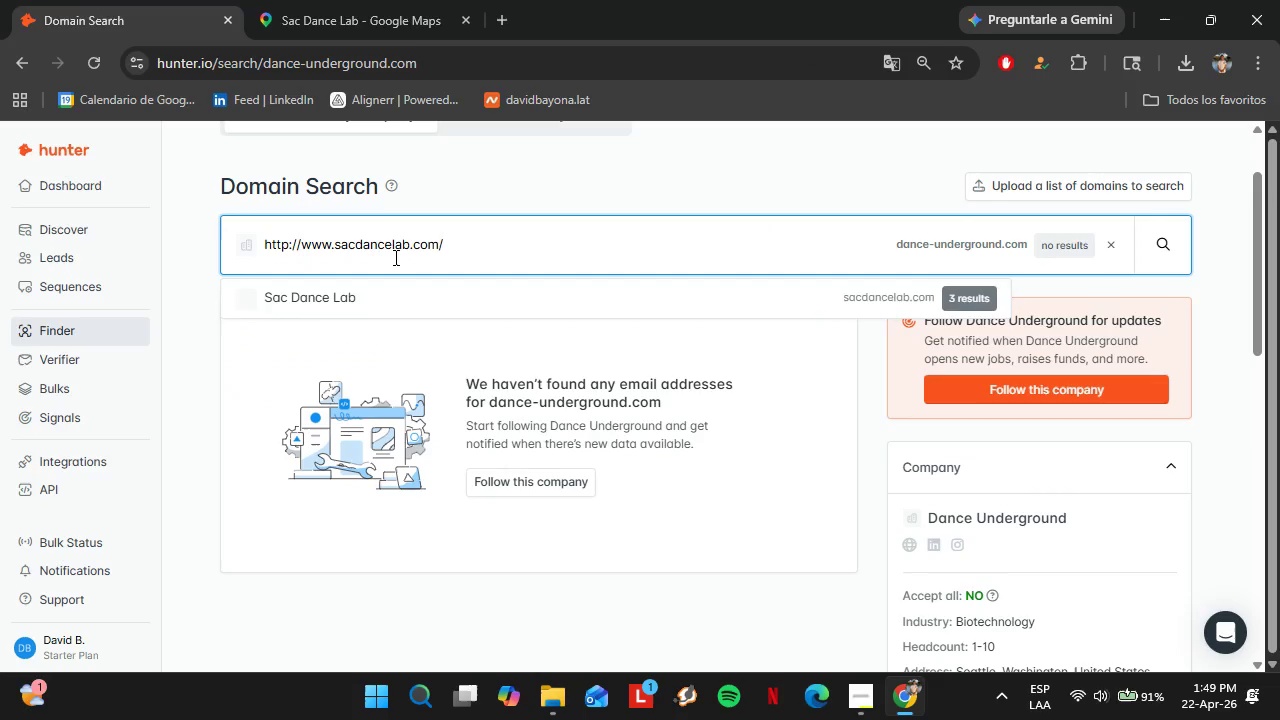 
key(Enter)
 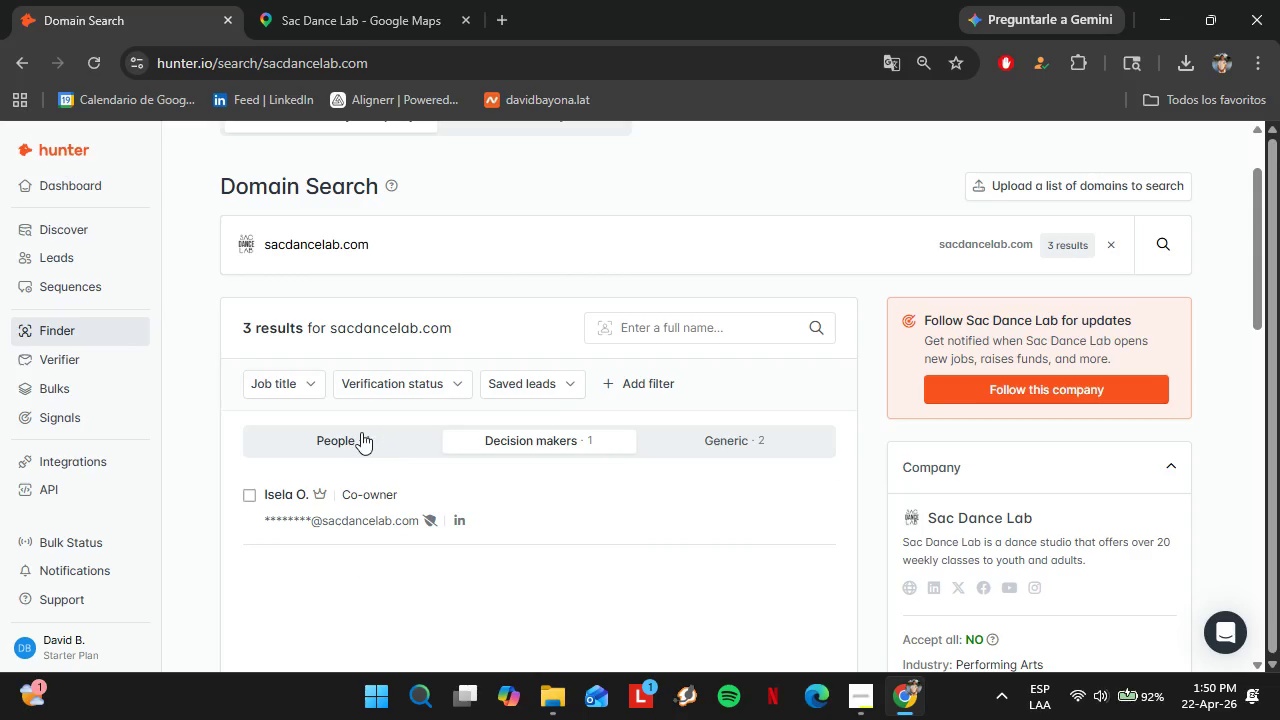 
wait(47.62)
 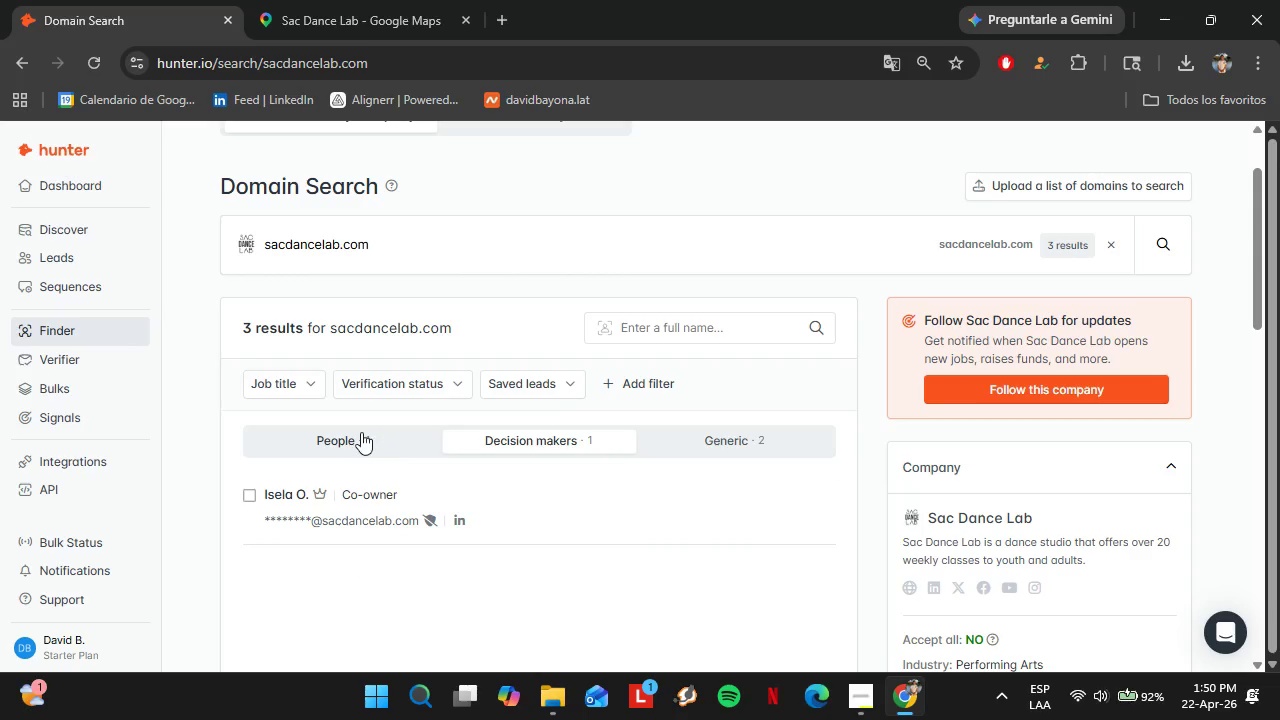 
left_click([793, 502])
 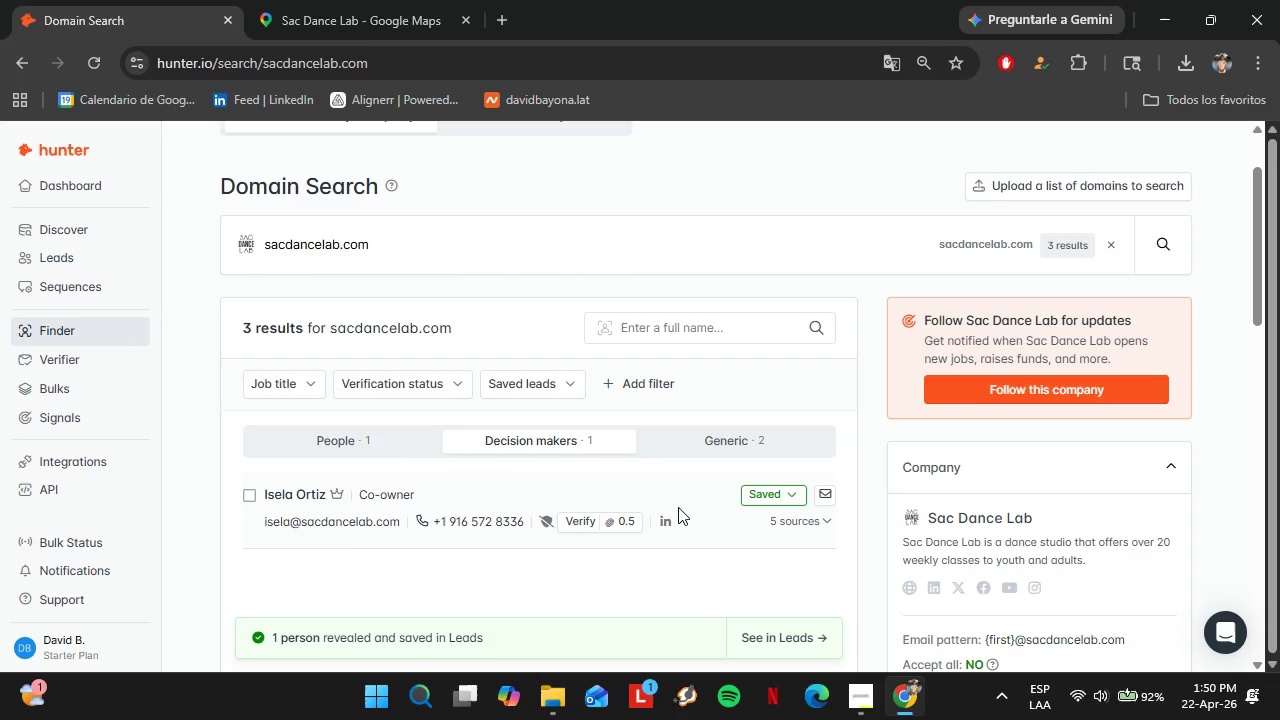 
left_click([585, 520])
 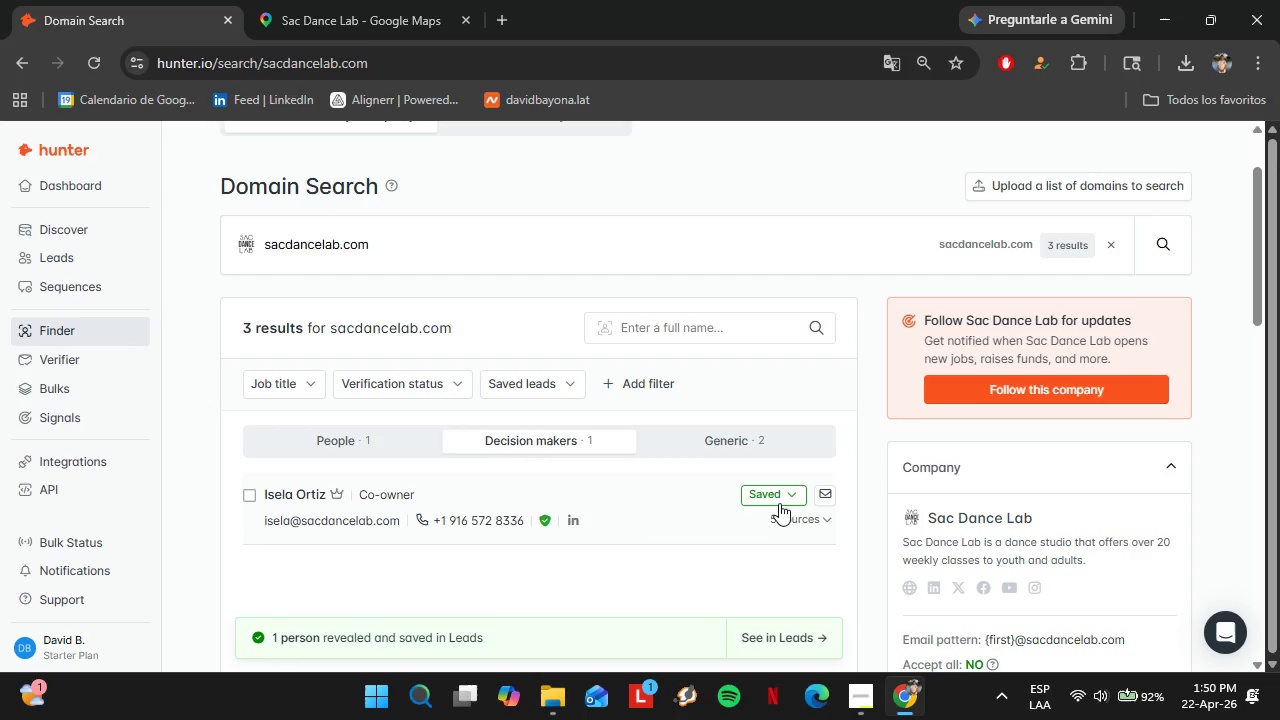 
left_click([627, 358])
 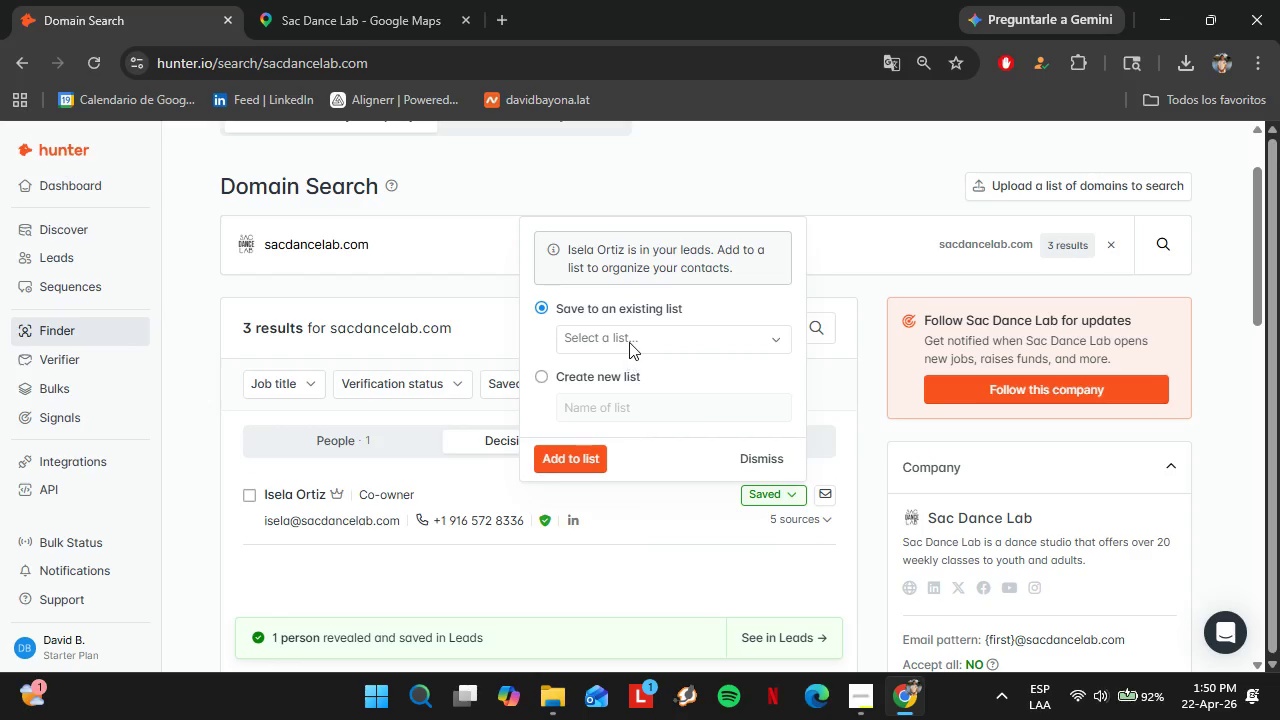 
double_click([629, 342])
 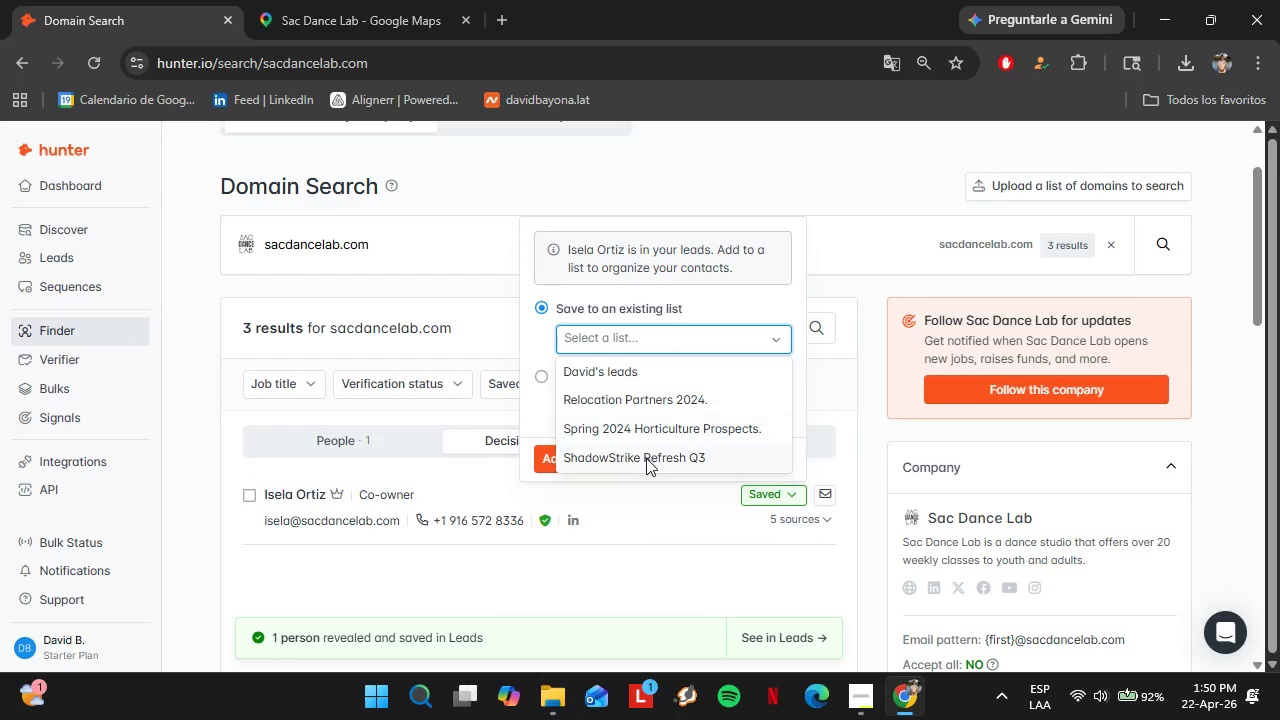 
left_click([642, 455])
 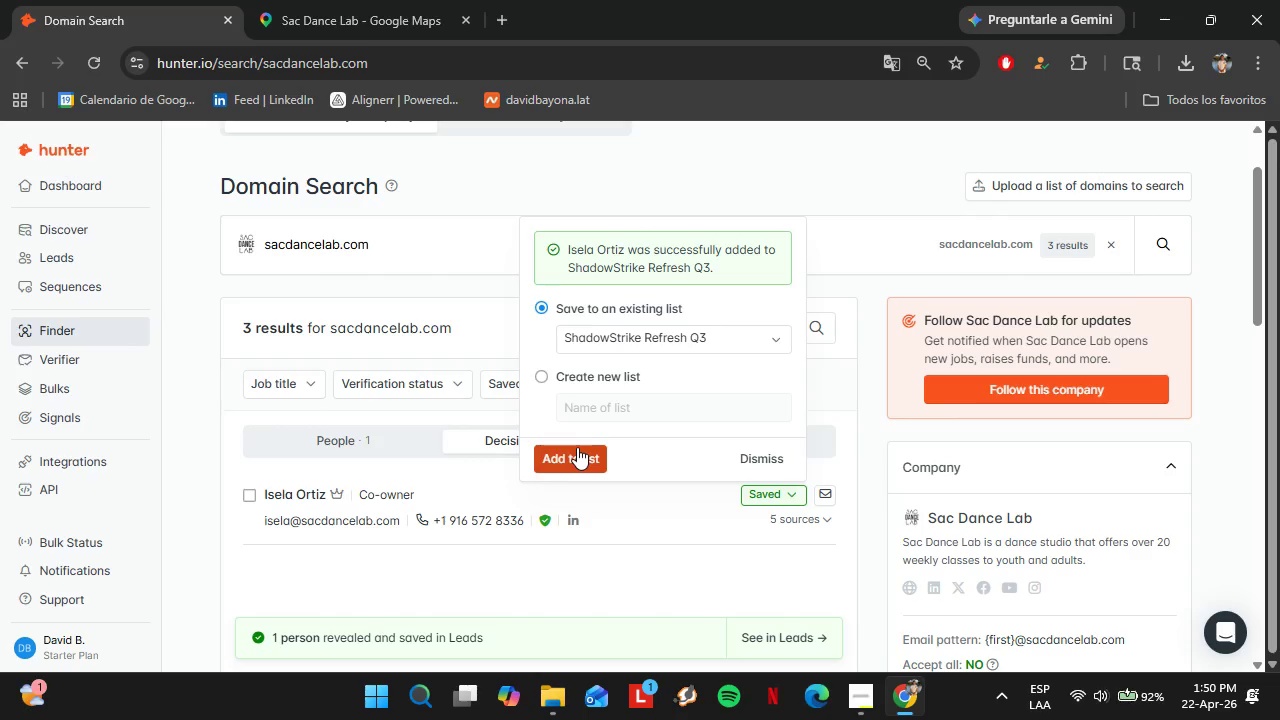 
wait(5.39)
 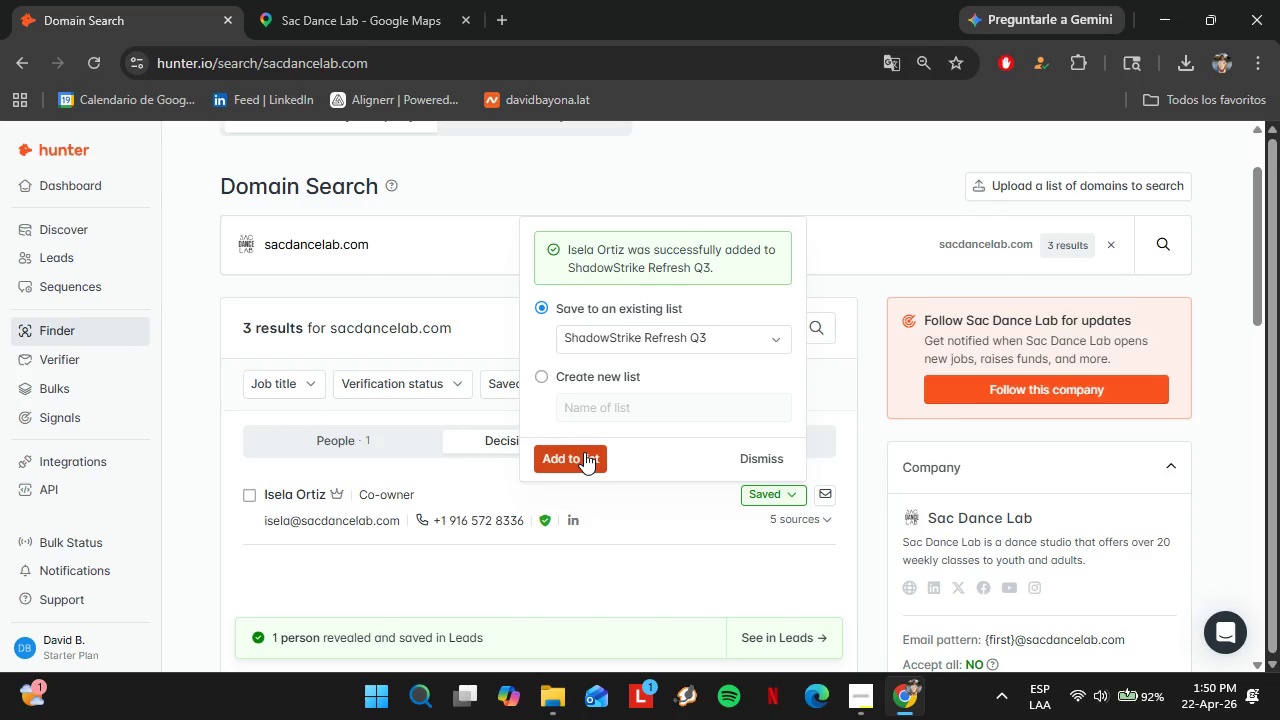 
left_click([563, 466])
 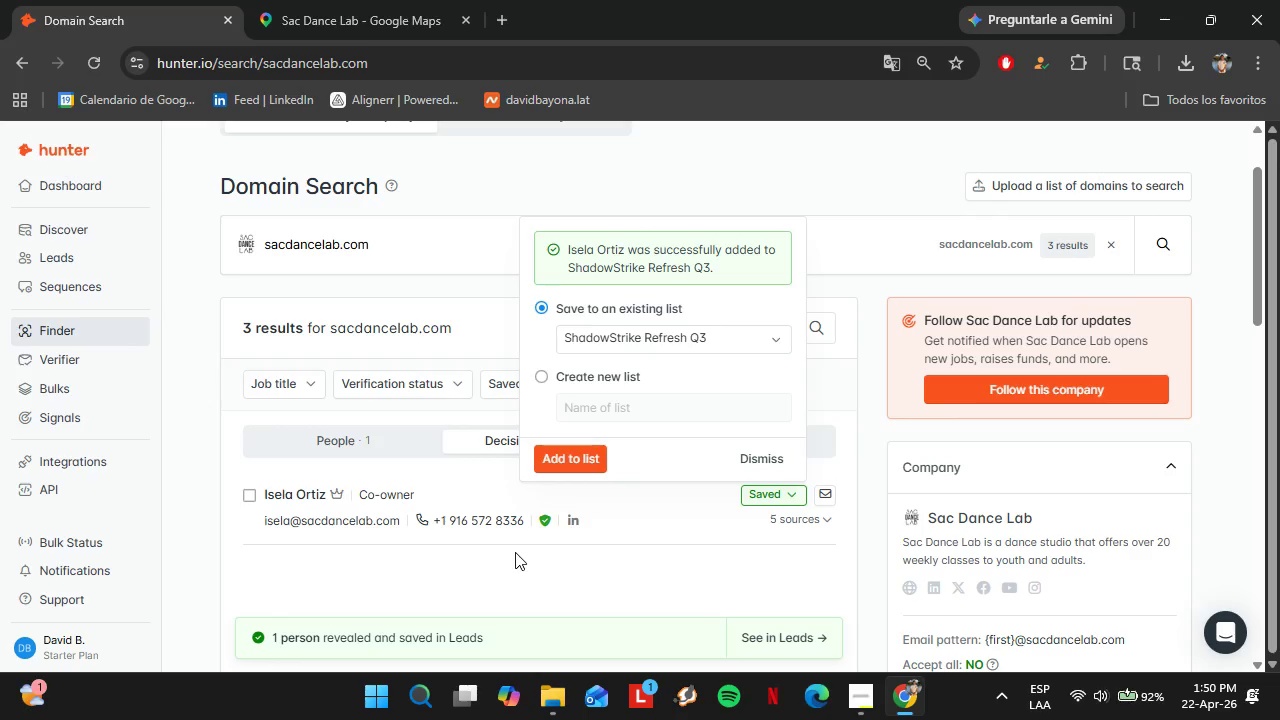 
left_click([431, 546])
 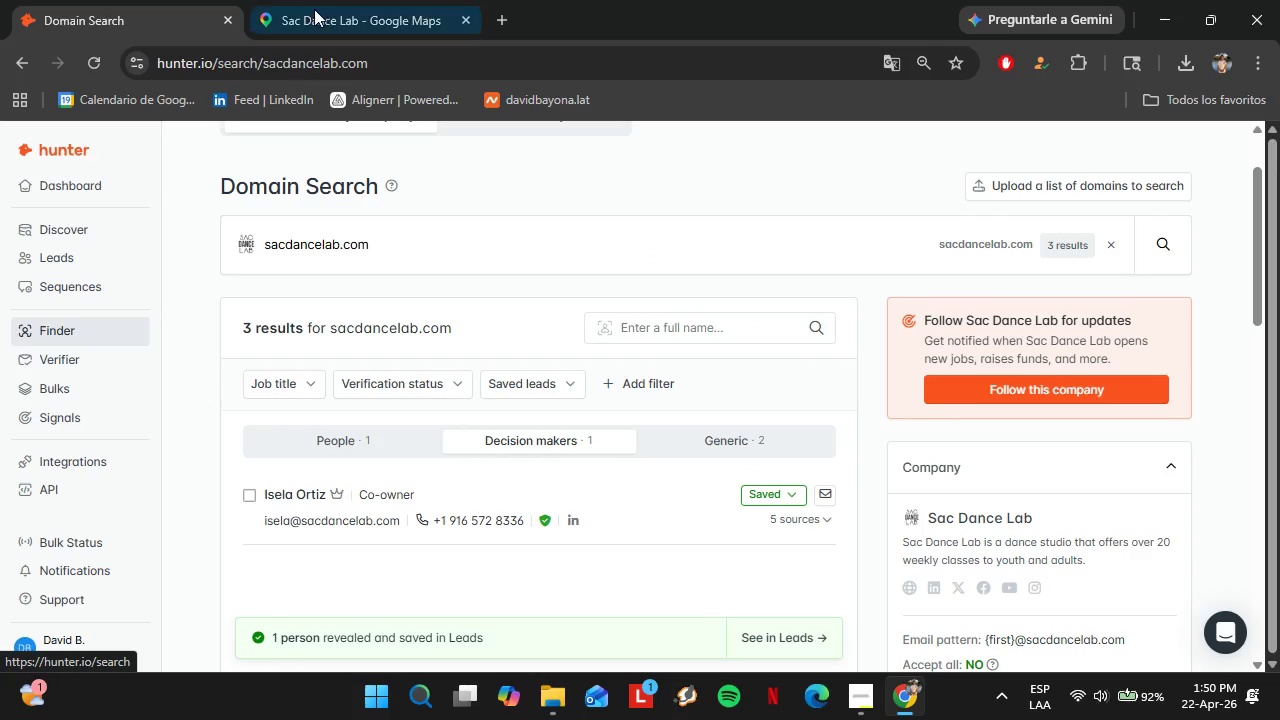 
left_click([314, 7])
 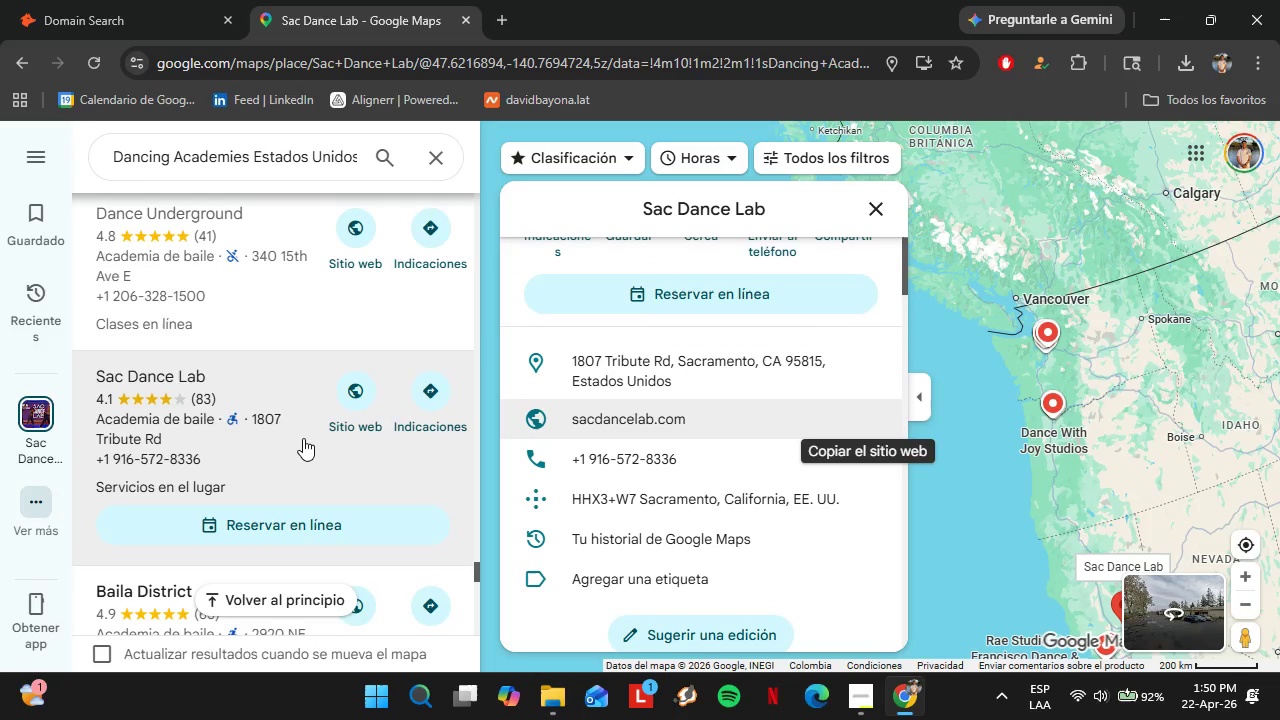 
scroll: coordinate [302, 437], scroll_direction: down, amount: 2.0
 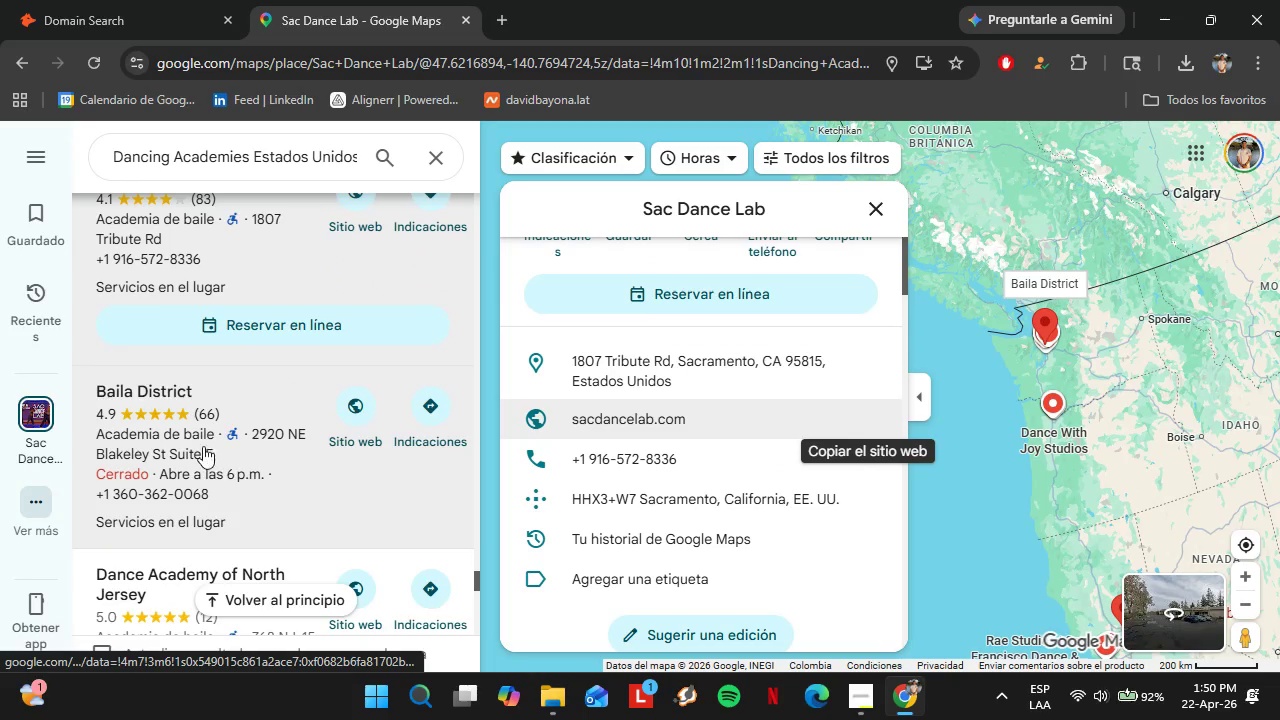 
left_click([201, 441])
 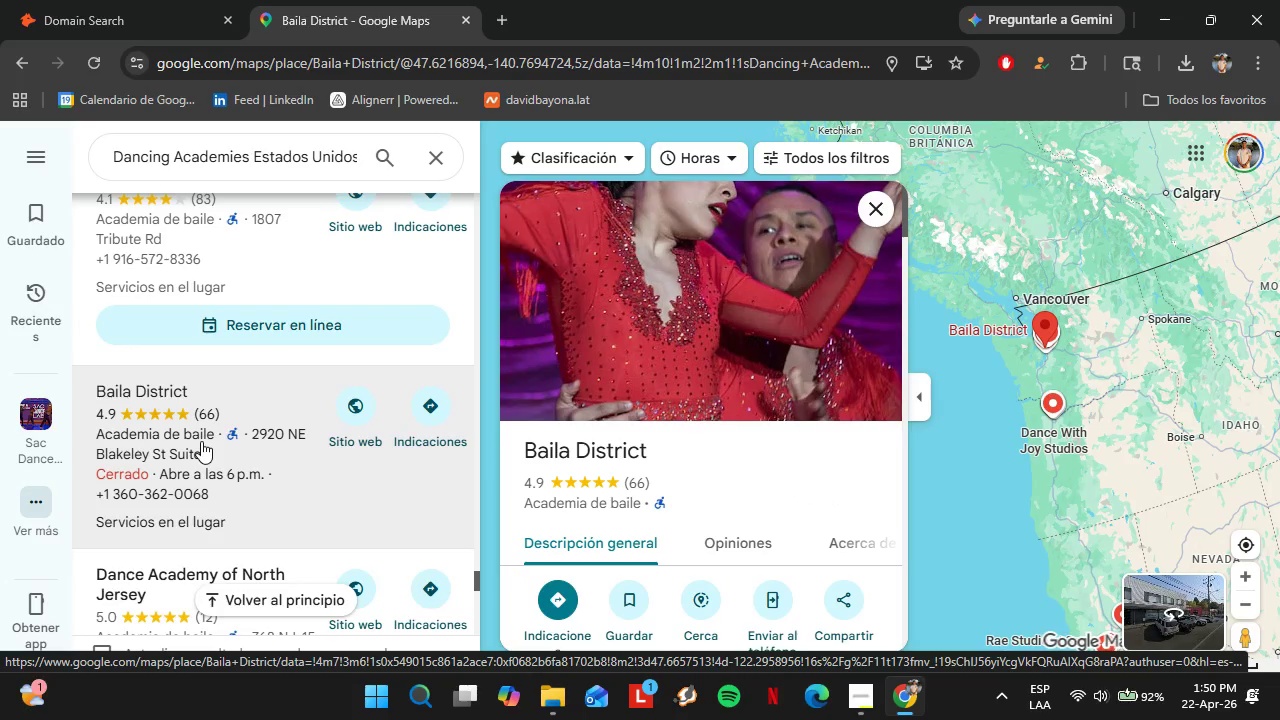 
wait(16.34)
 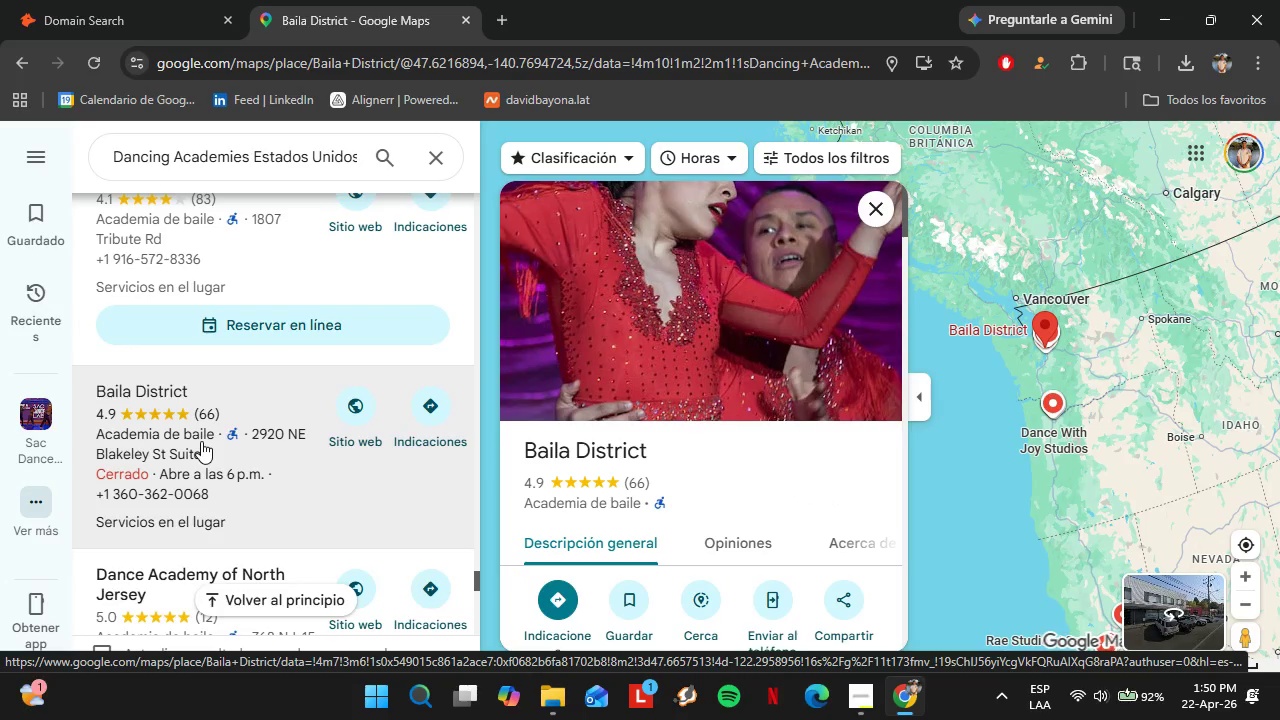 
scroll: coordinate [700, 424], scroll_direction: down, amount: 4.0
 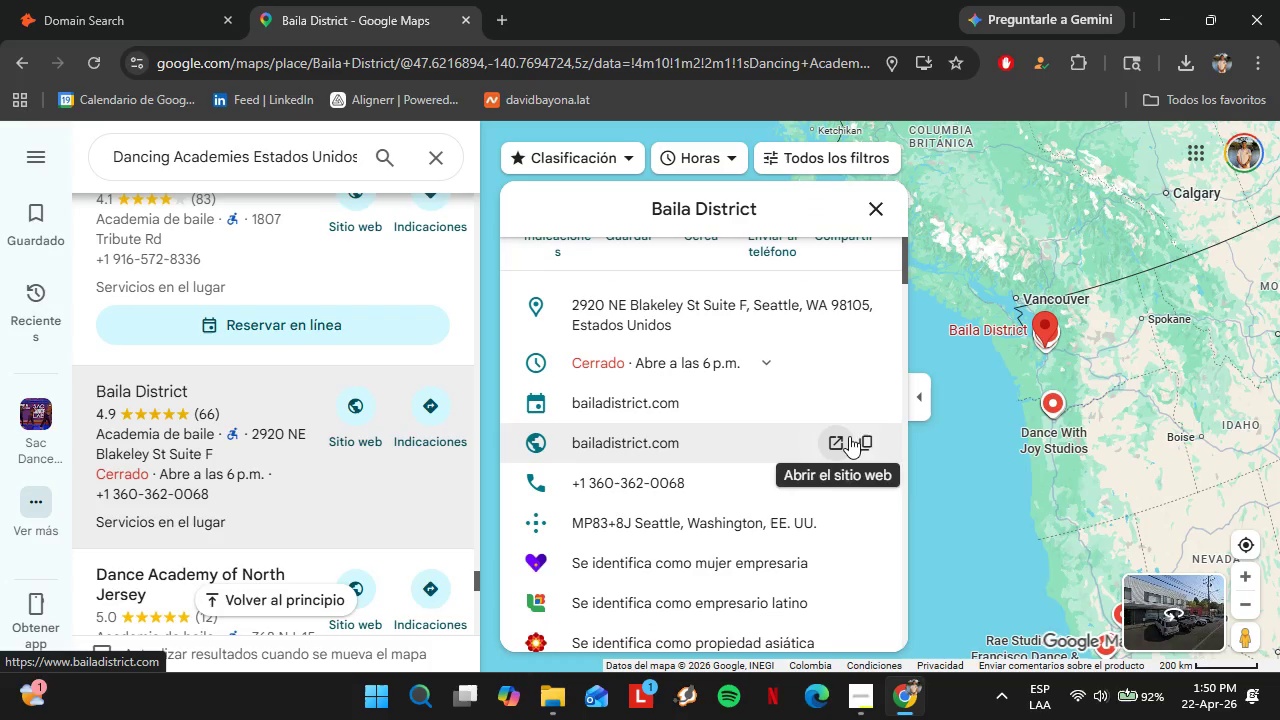 
left_click([858, 440])
 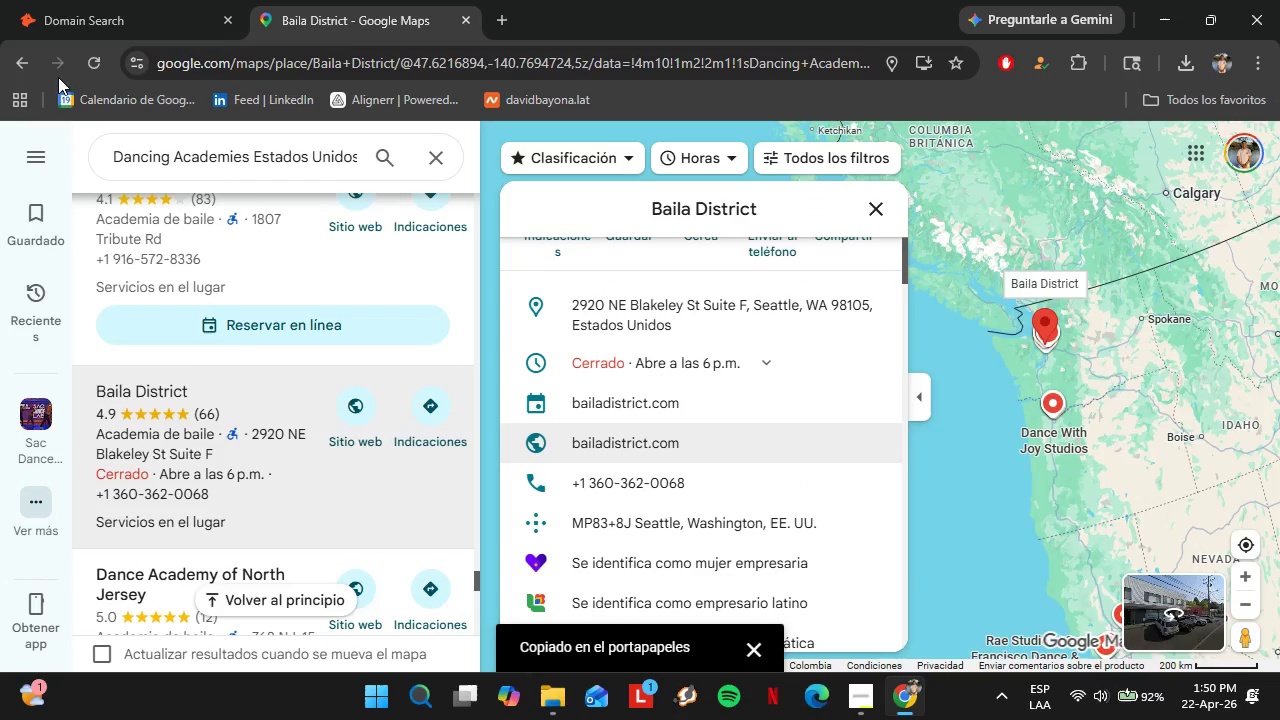 
left_click([113, 0])
 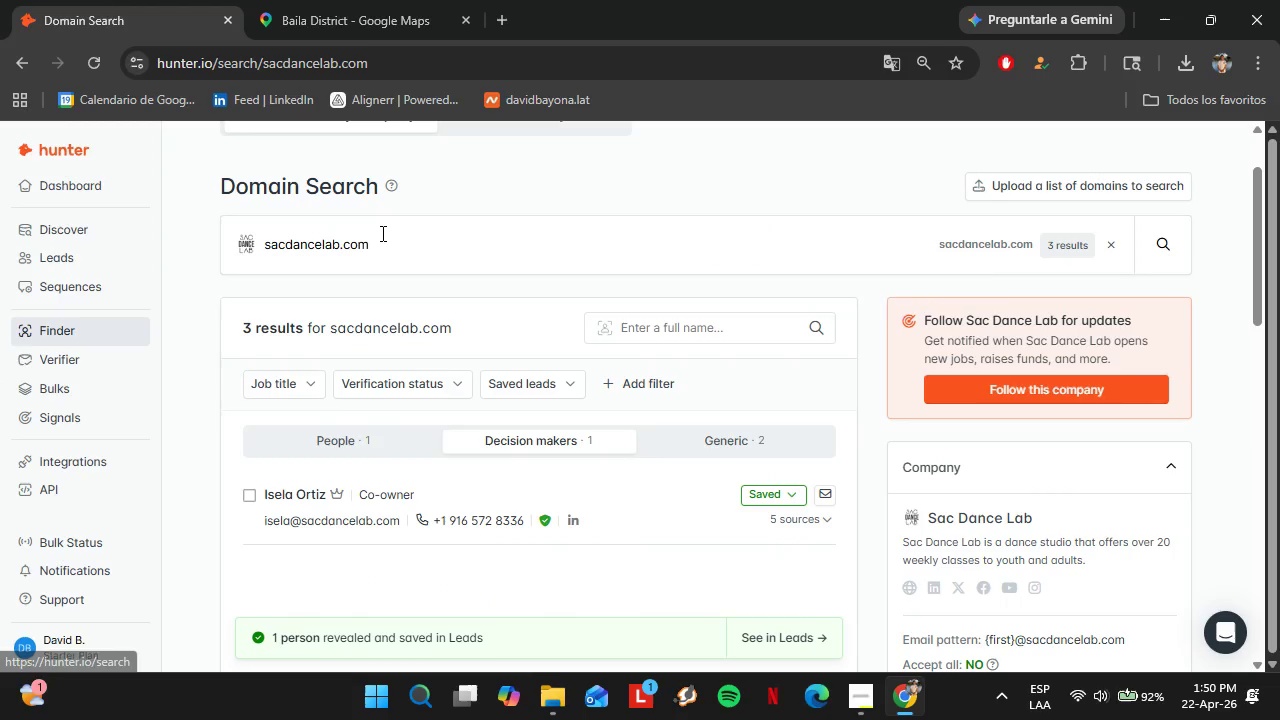 
double_click([381, 233])
 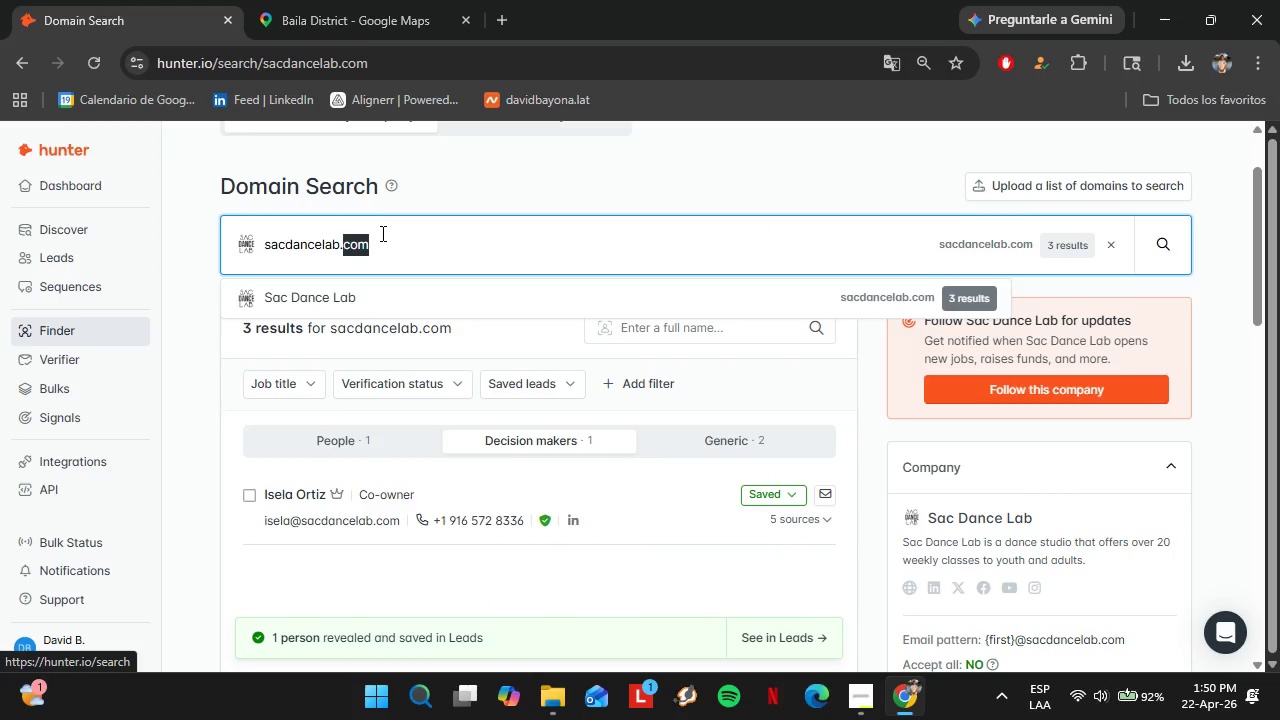 
triple_click([381, 233])
 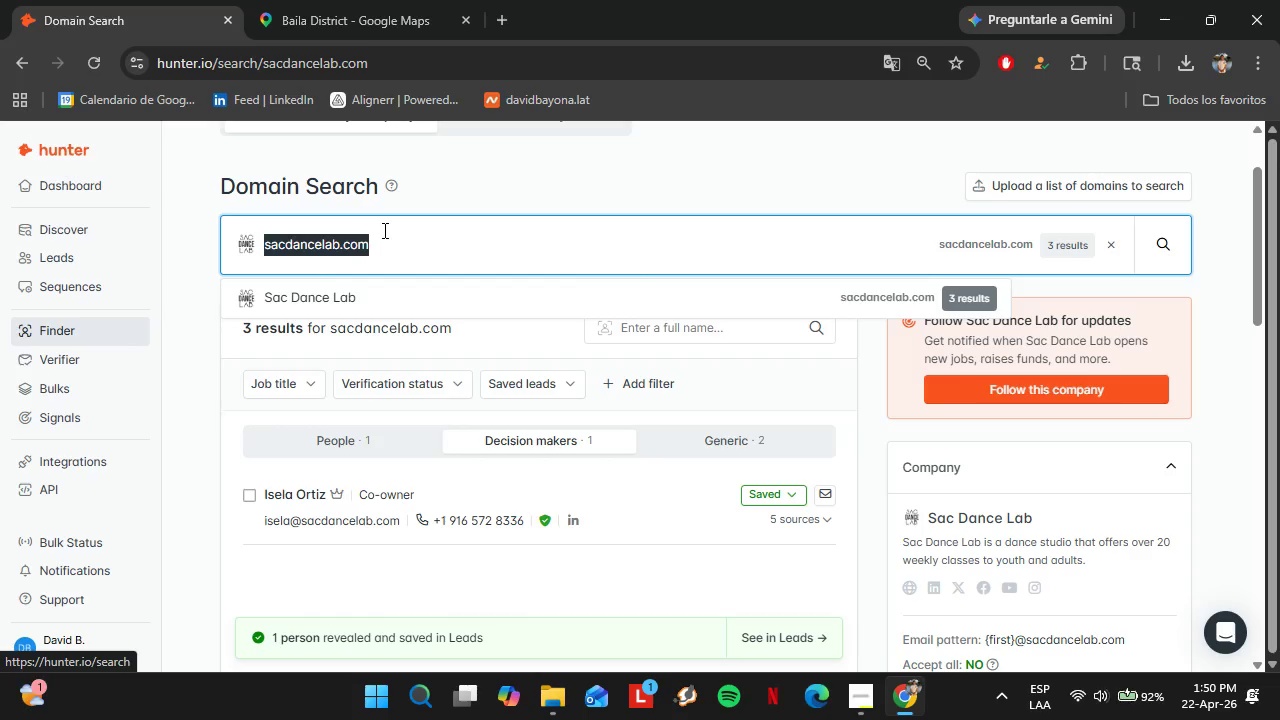 
key(Control+V)
 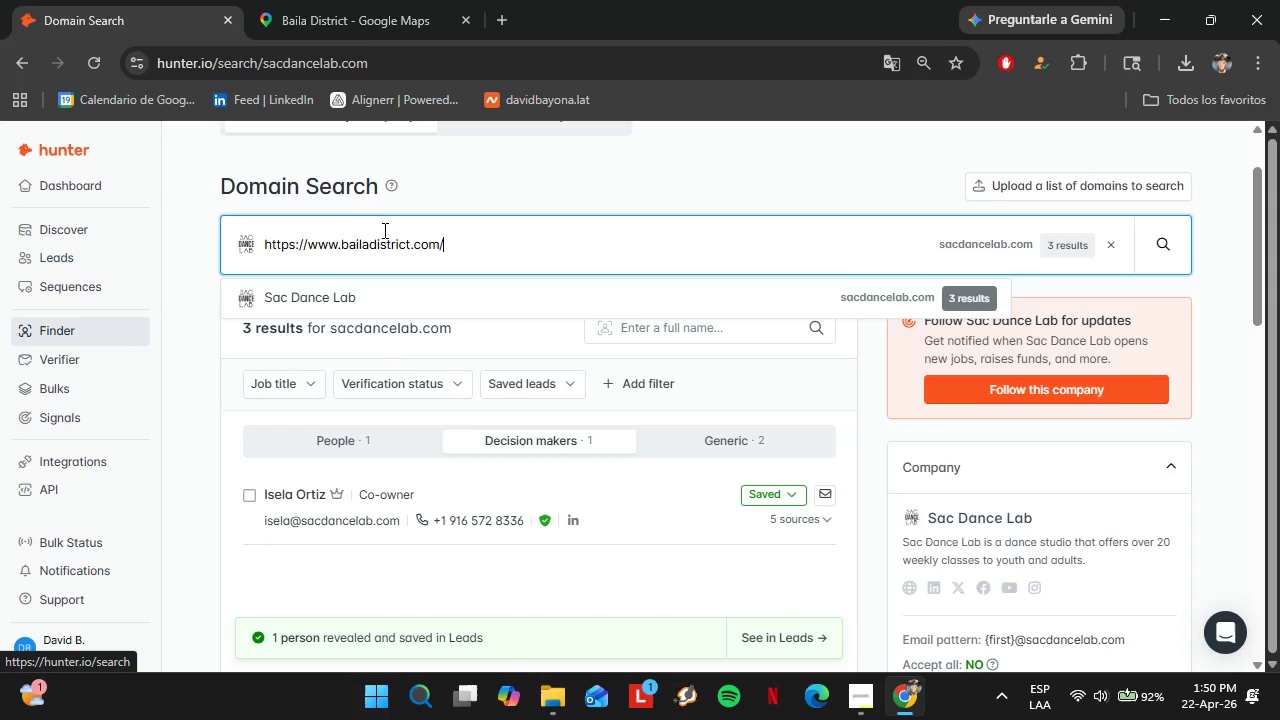 
key(Enter)
 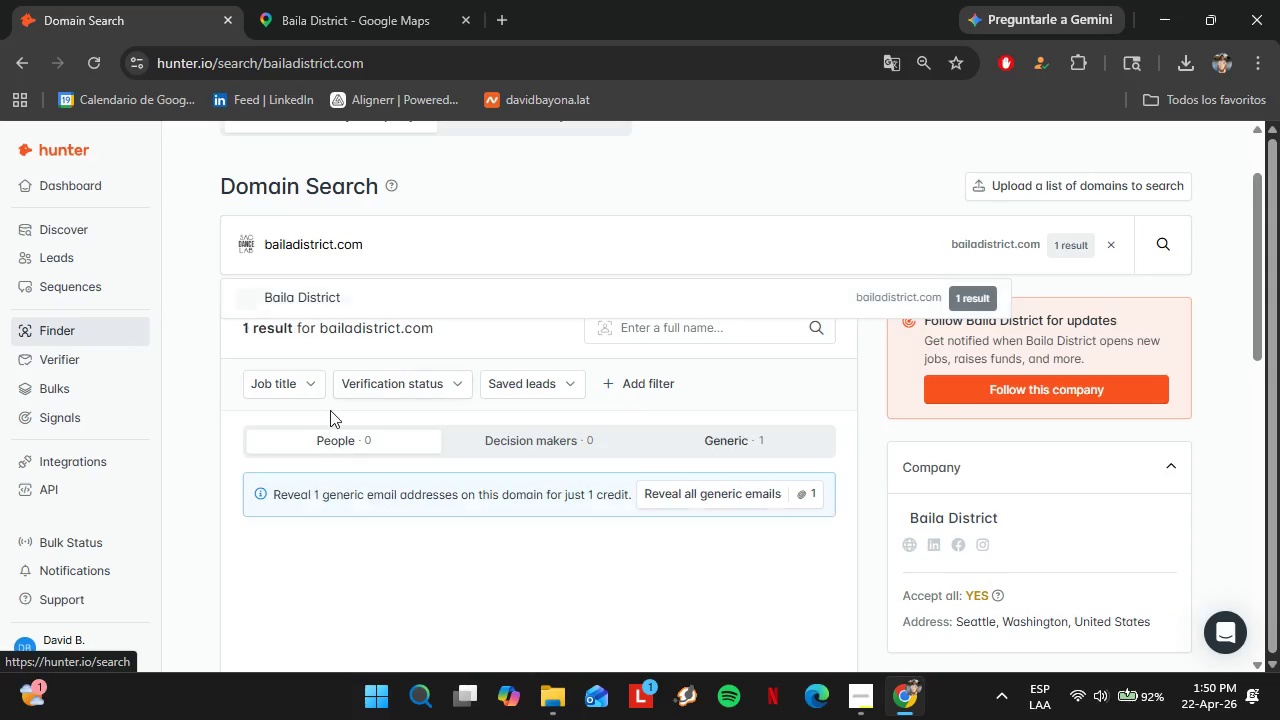 
left_click([339, 0])
 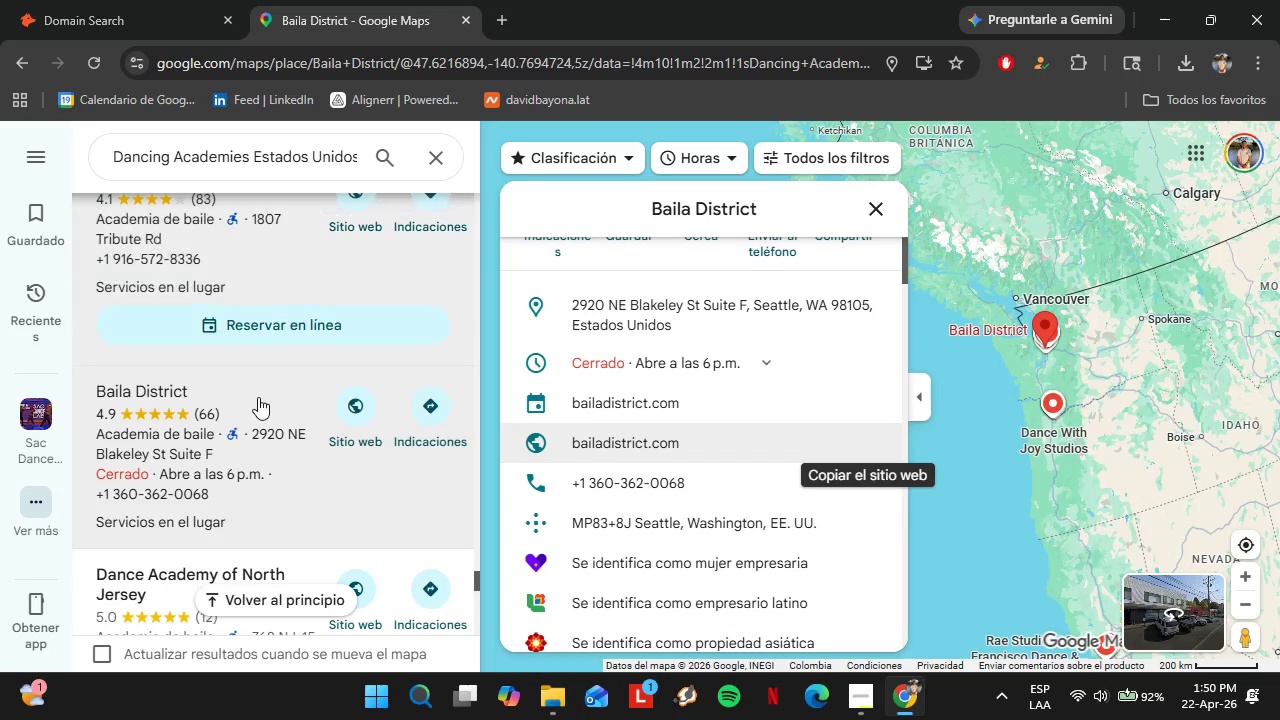 
left_click([225, 411])
 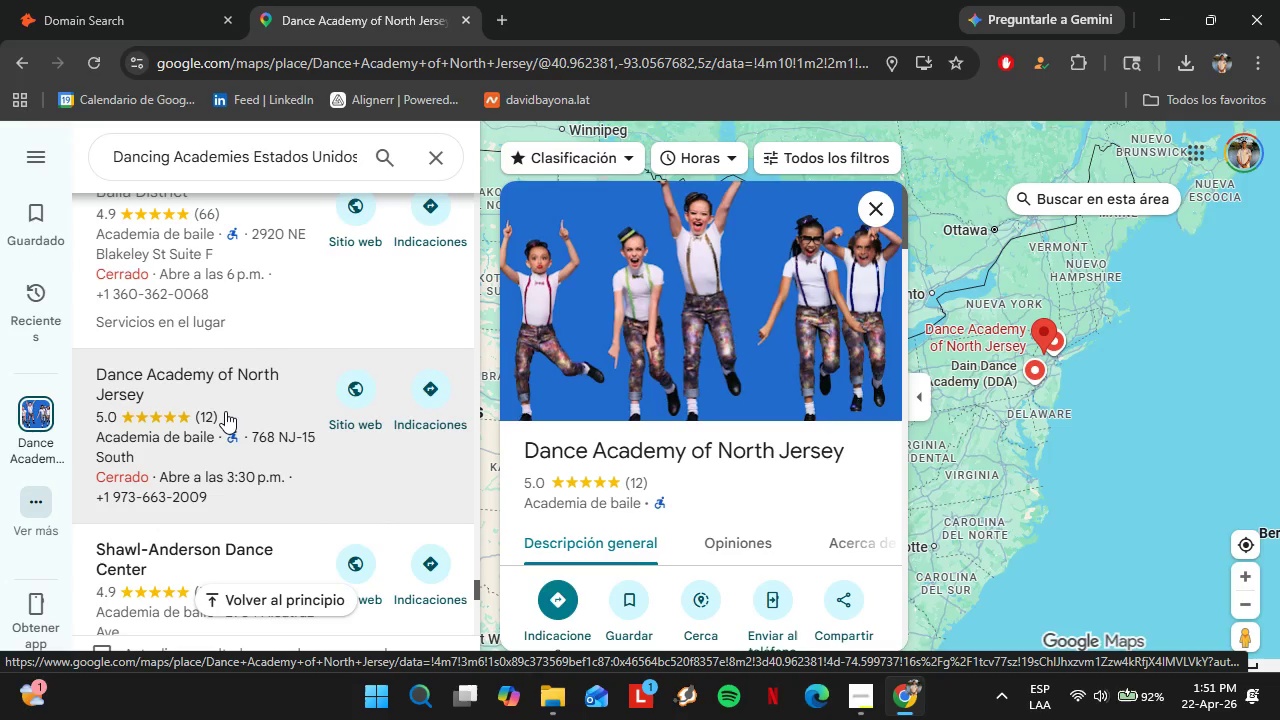 
scroll: coordinate [249, 442], scroll_direction: down, amount: 2.0
 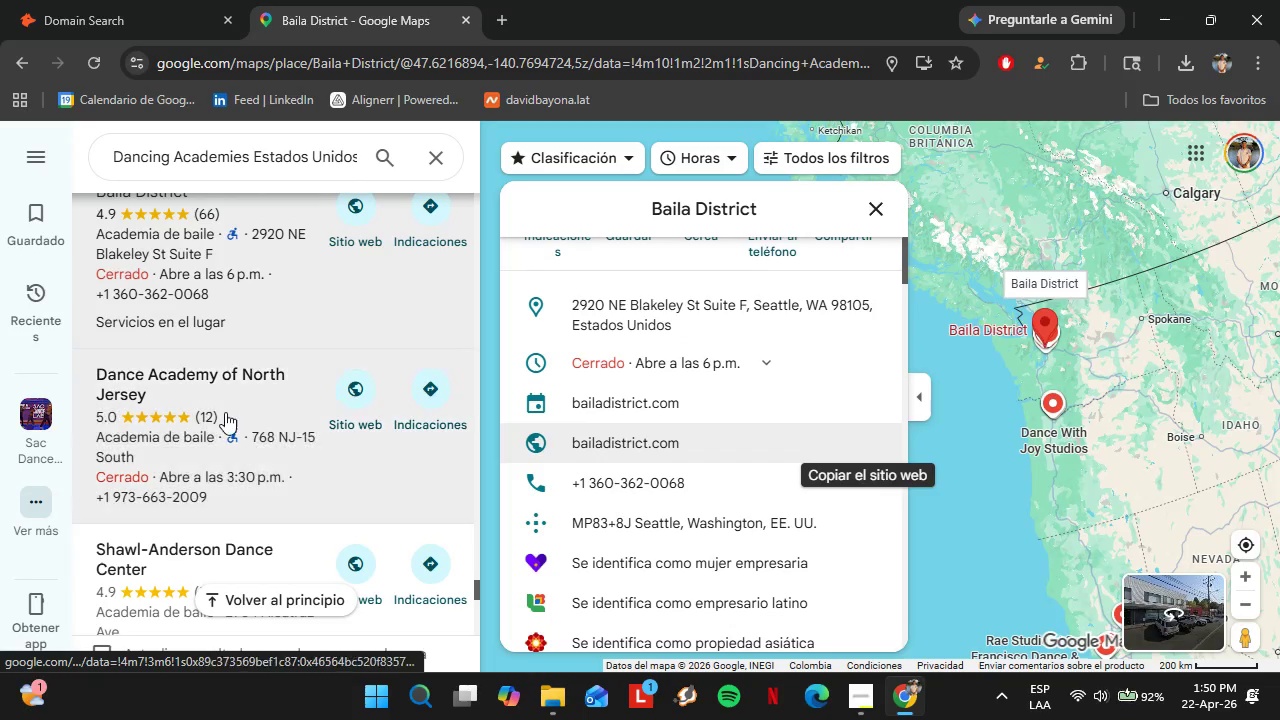 
wait(36.29)
 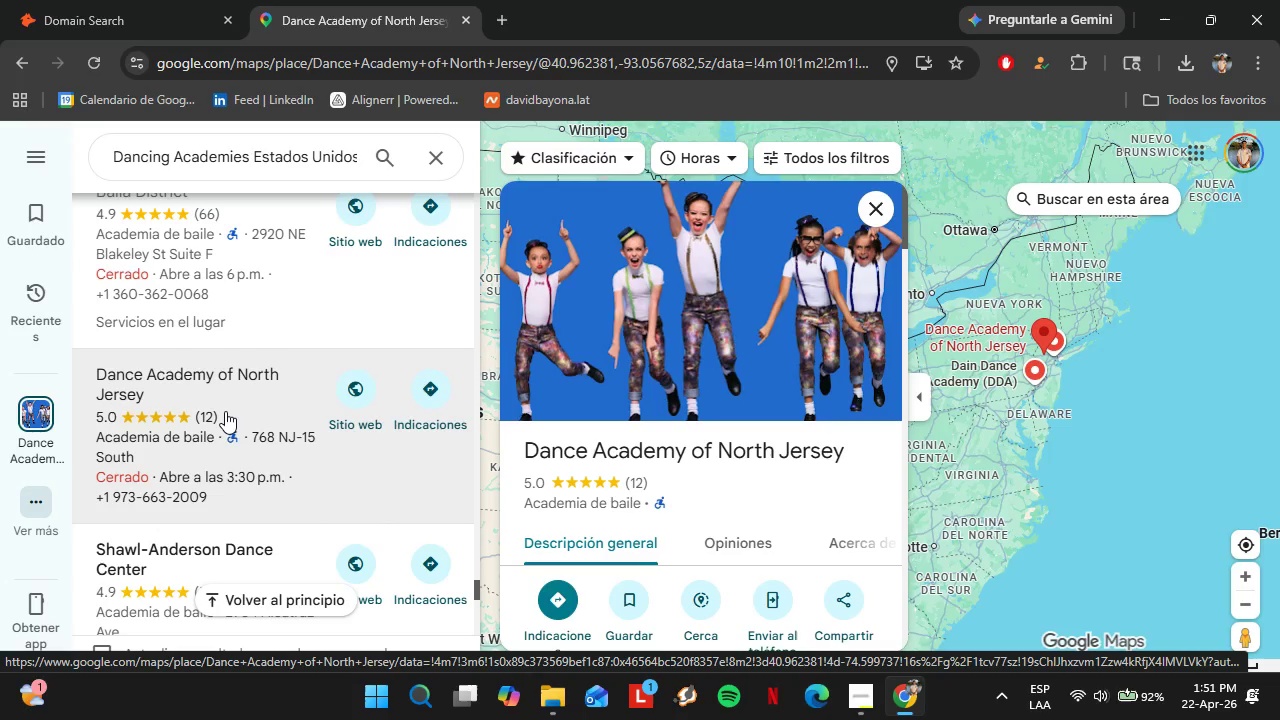 
scroll: coordinate [770, 426], scroll_direction: down, amount: 4.0
 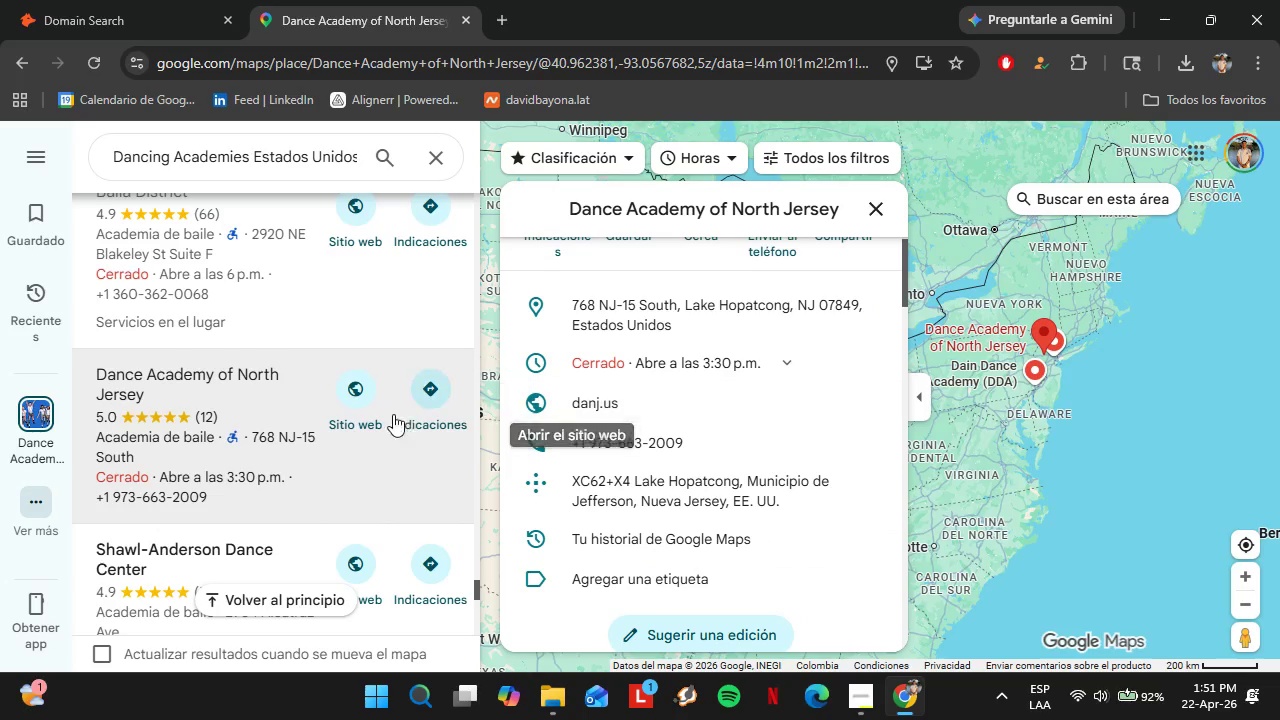 
left_click([237, 375])
 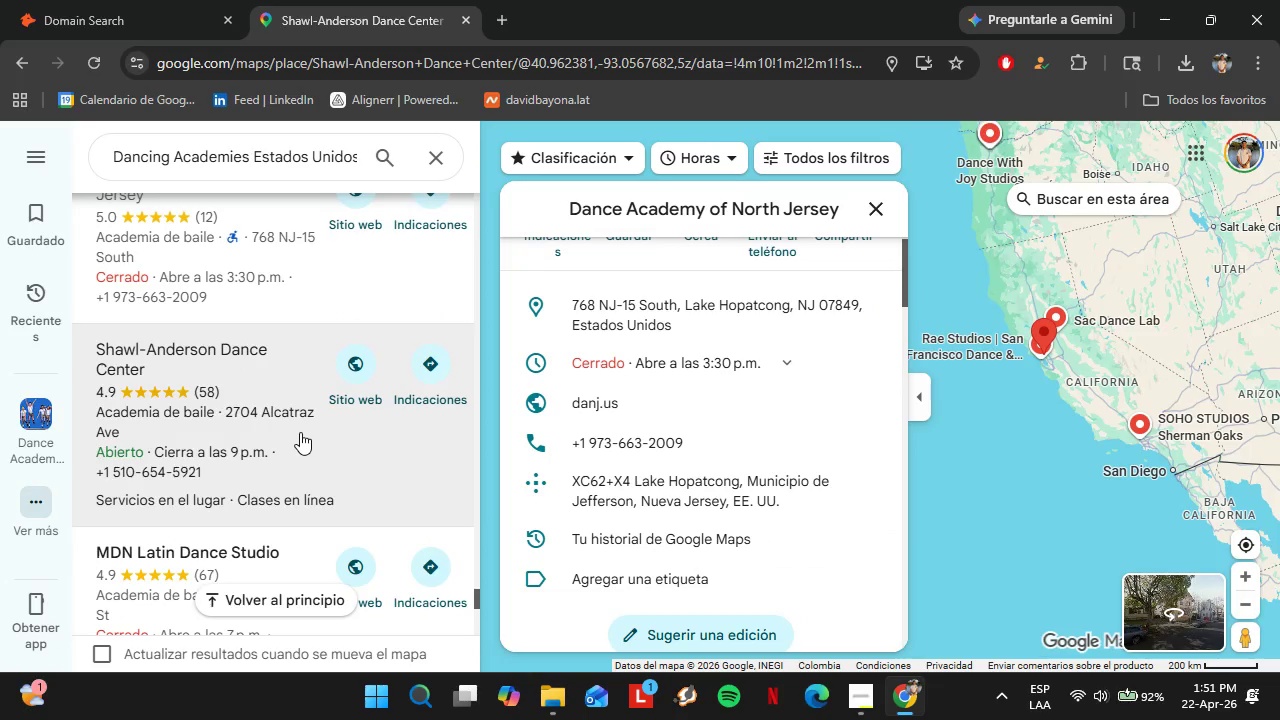 
scroll: coordinate [768, 425], scroll_direction: down, amount: 5.0
 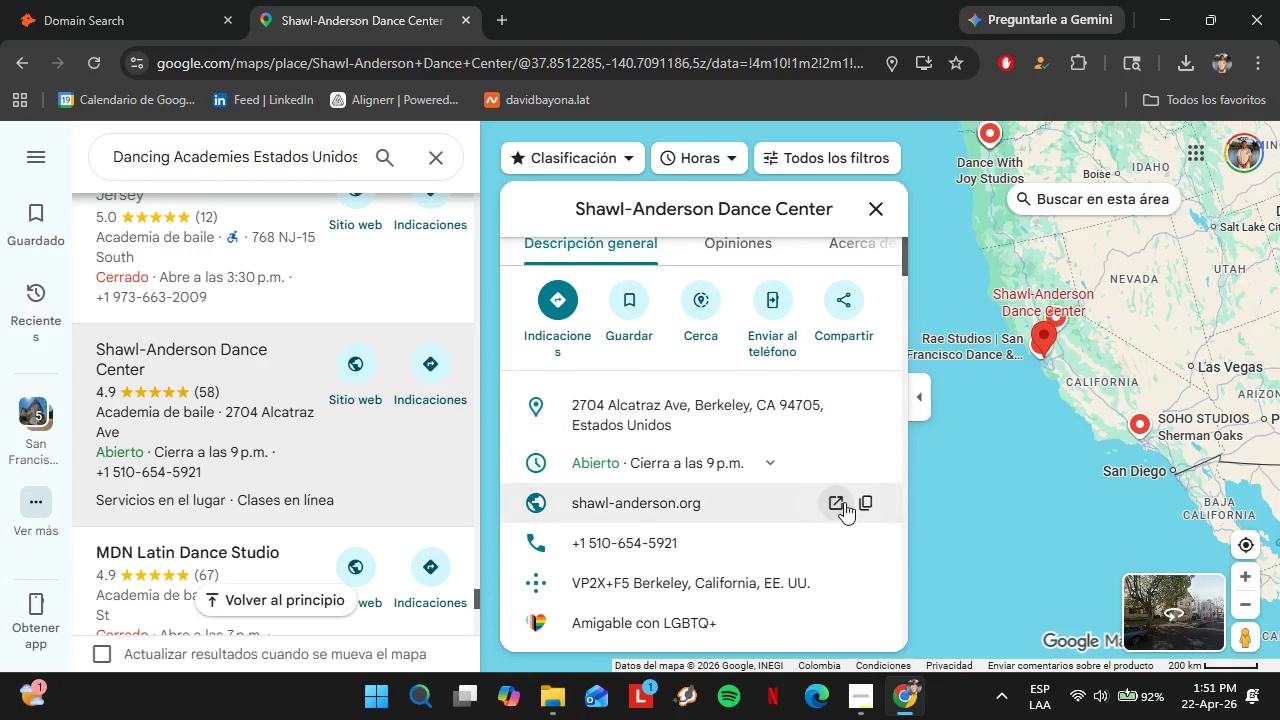 
left_click([861, 500])
 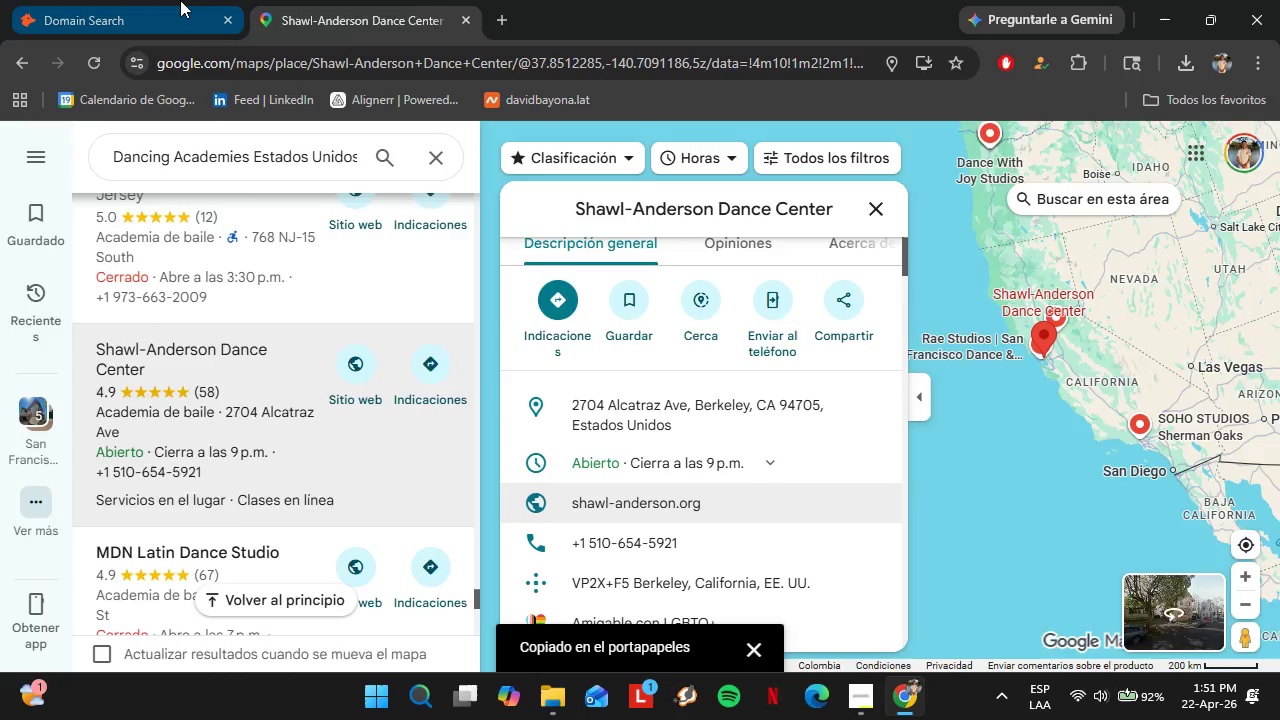 
left_click([180, 0])
 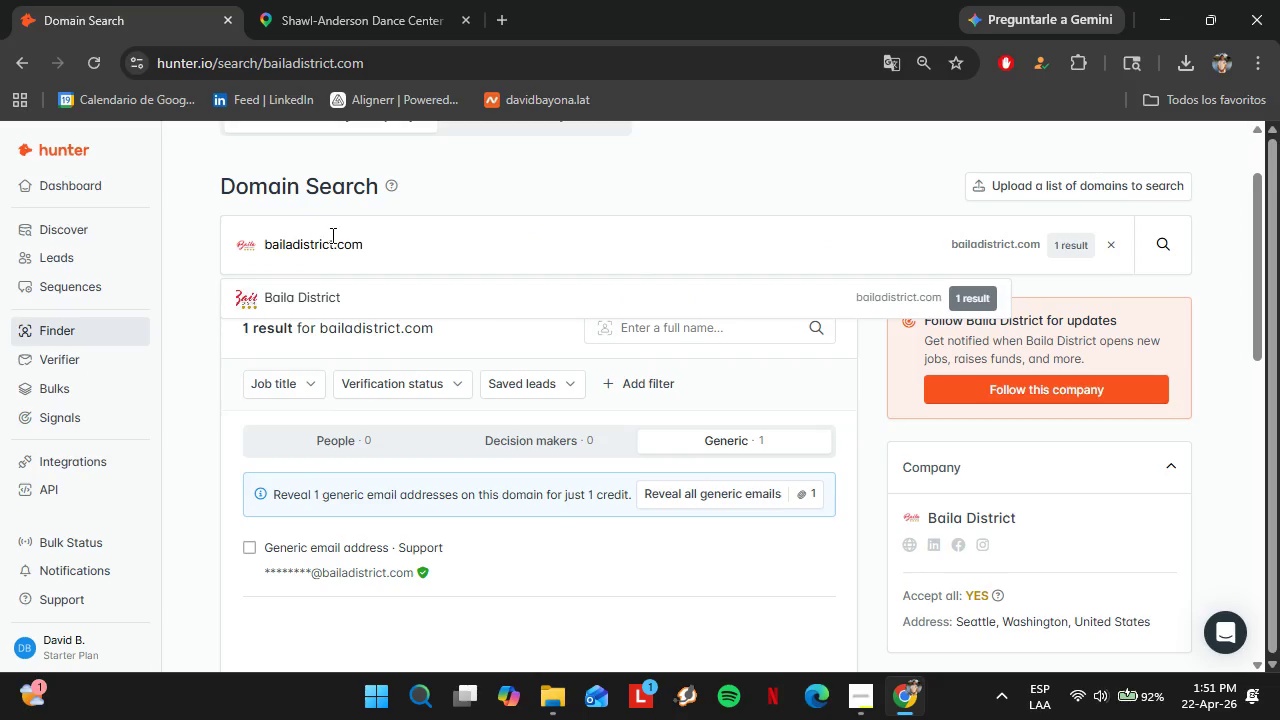 
left_click([331, 235])
 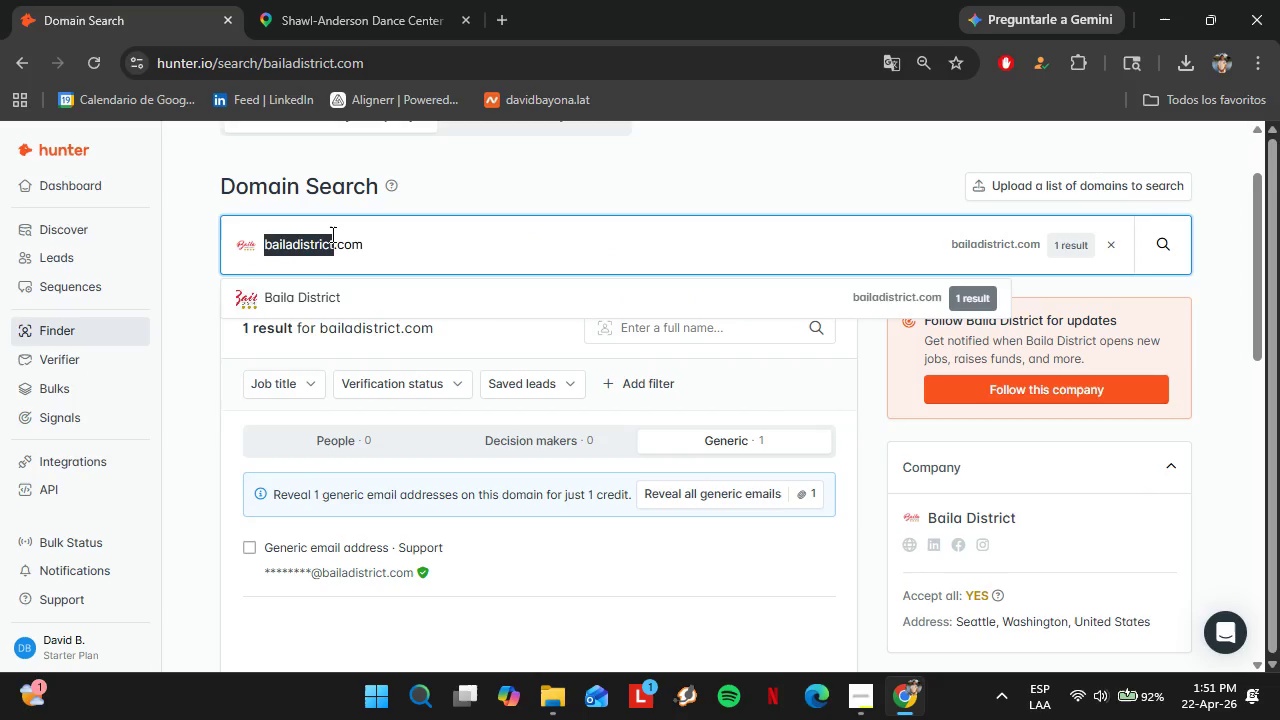 
triple_click([331, 234])
 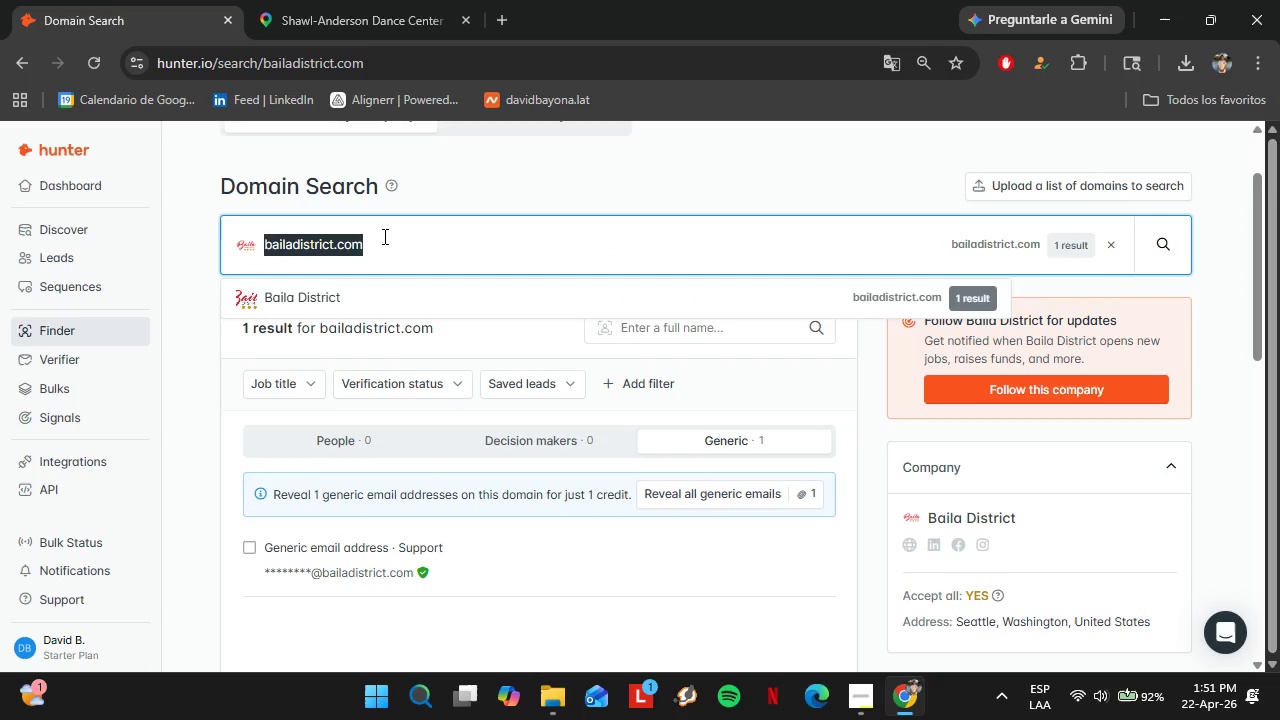 
key(Control+C)
 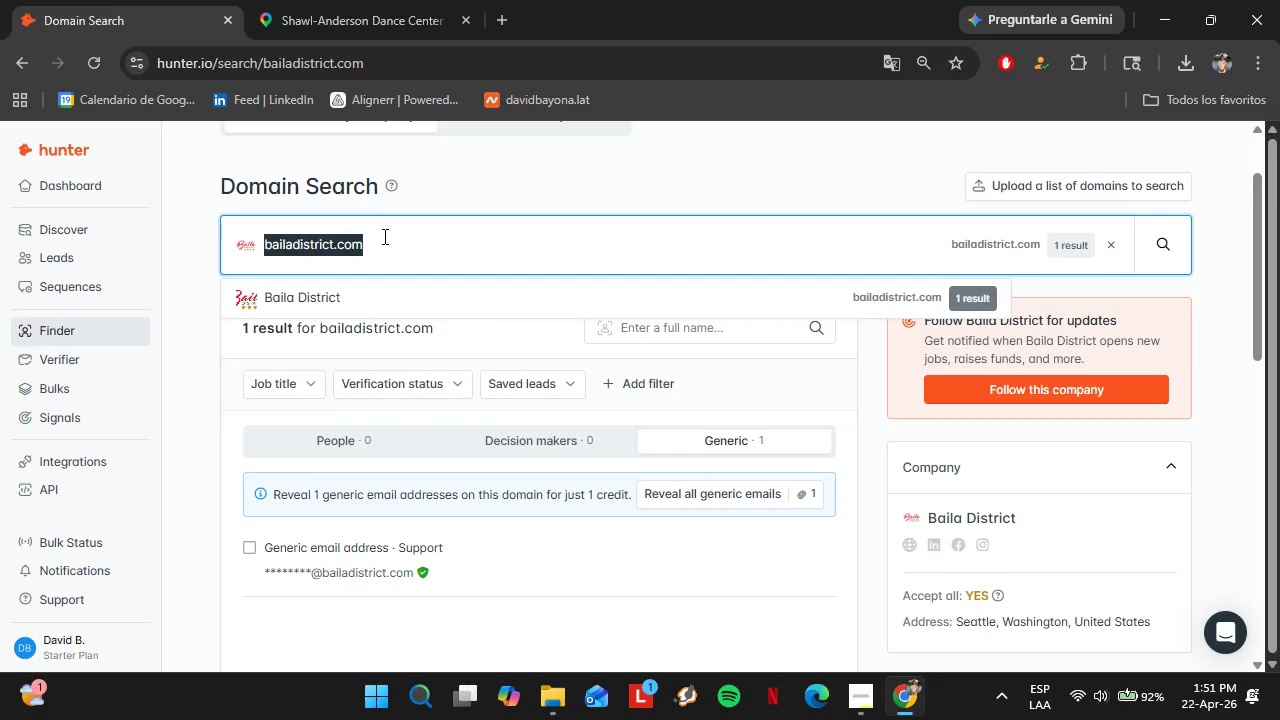 
key(Control+V)
 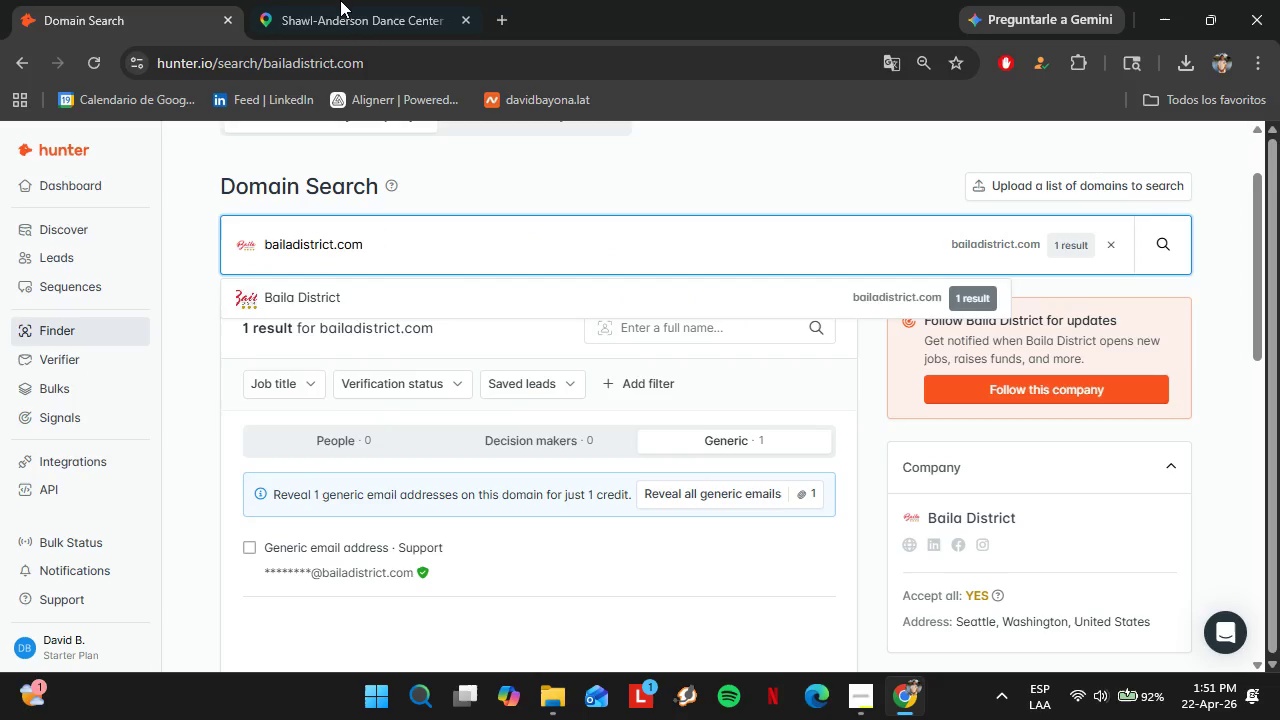 
left_click([339, 0])
 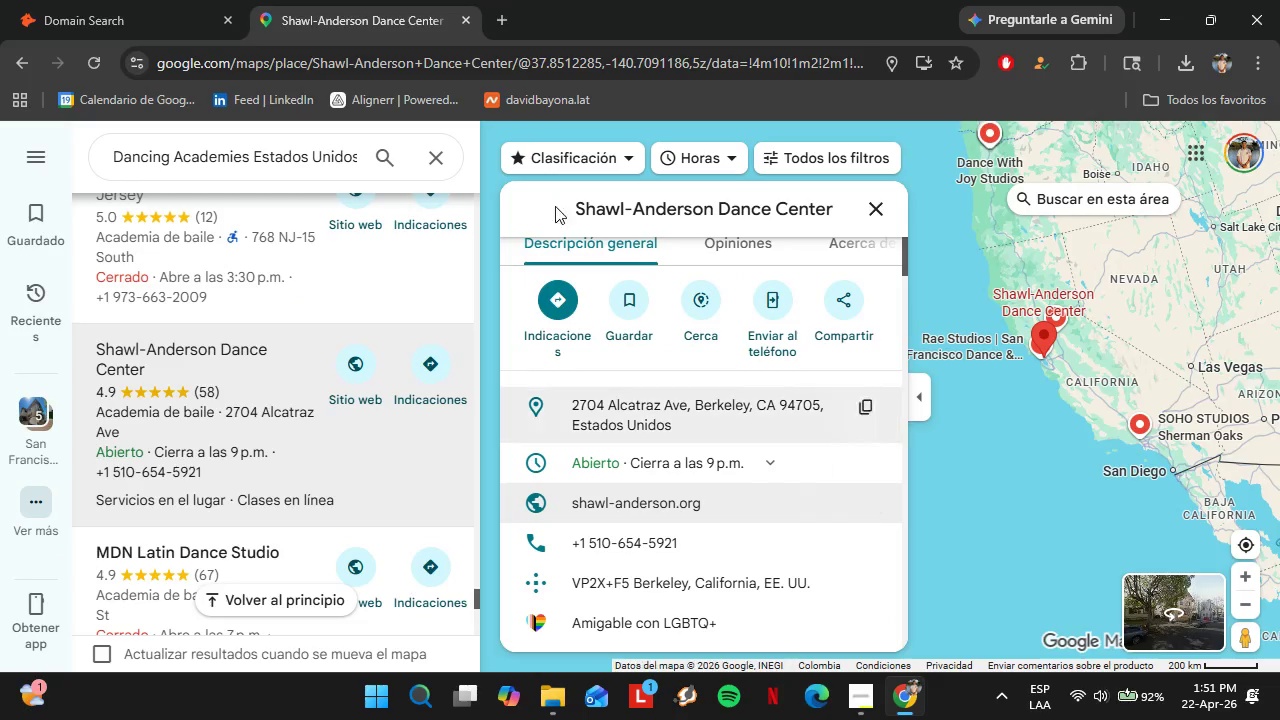 
left_click([161, 0])
 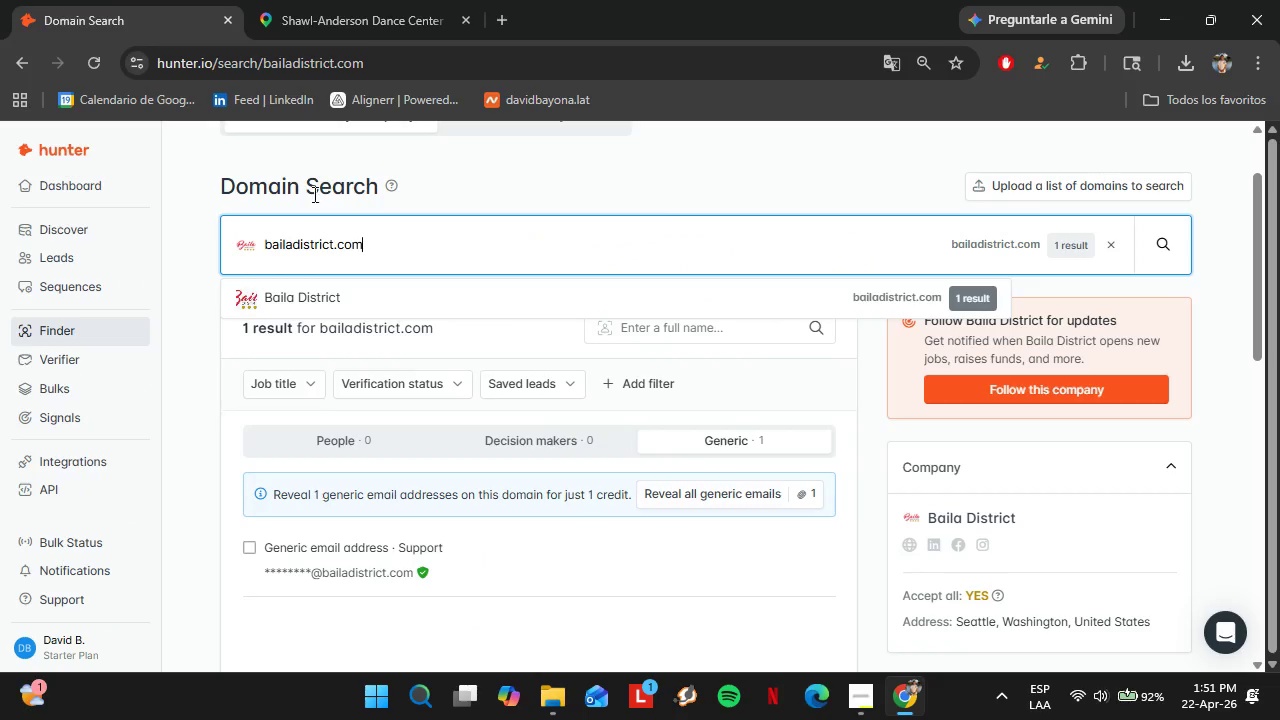 
key(Control+V)
 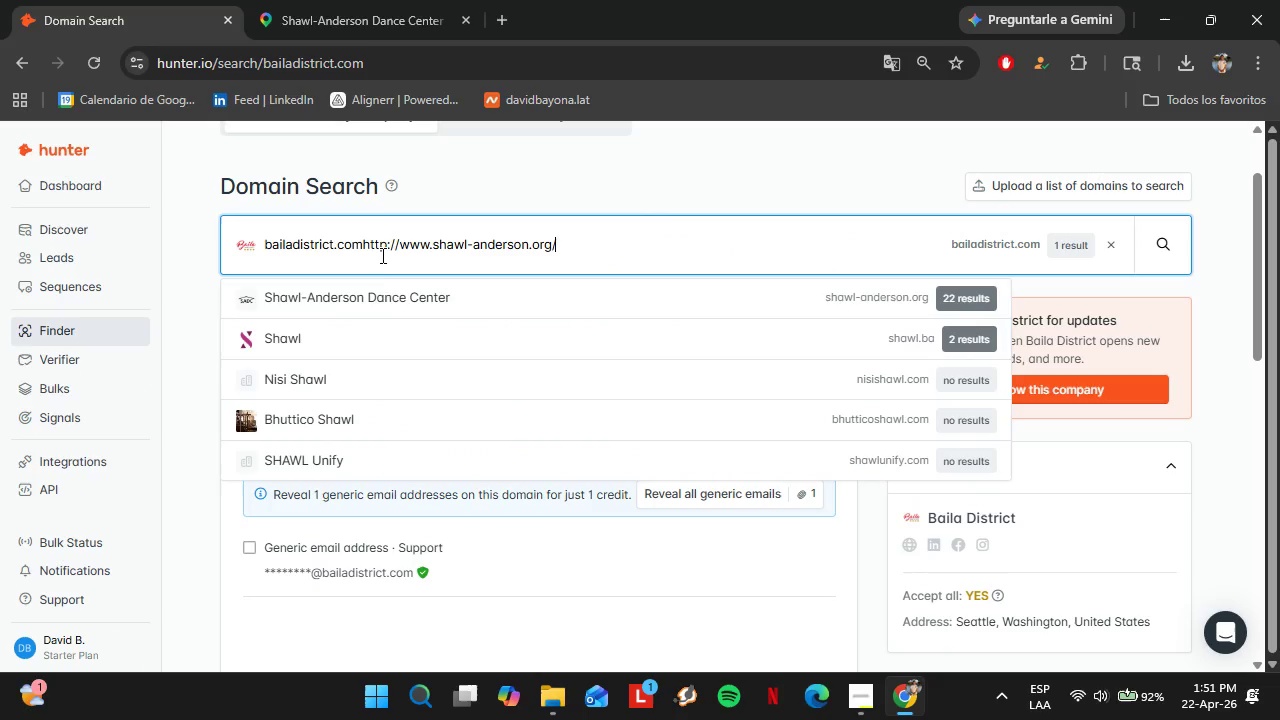 
left_click([383, 288])
 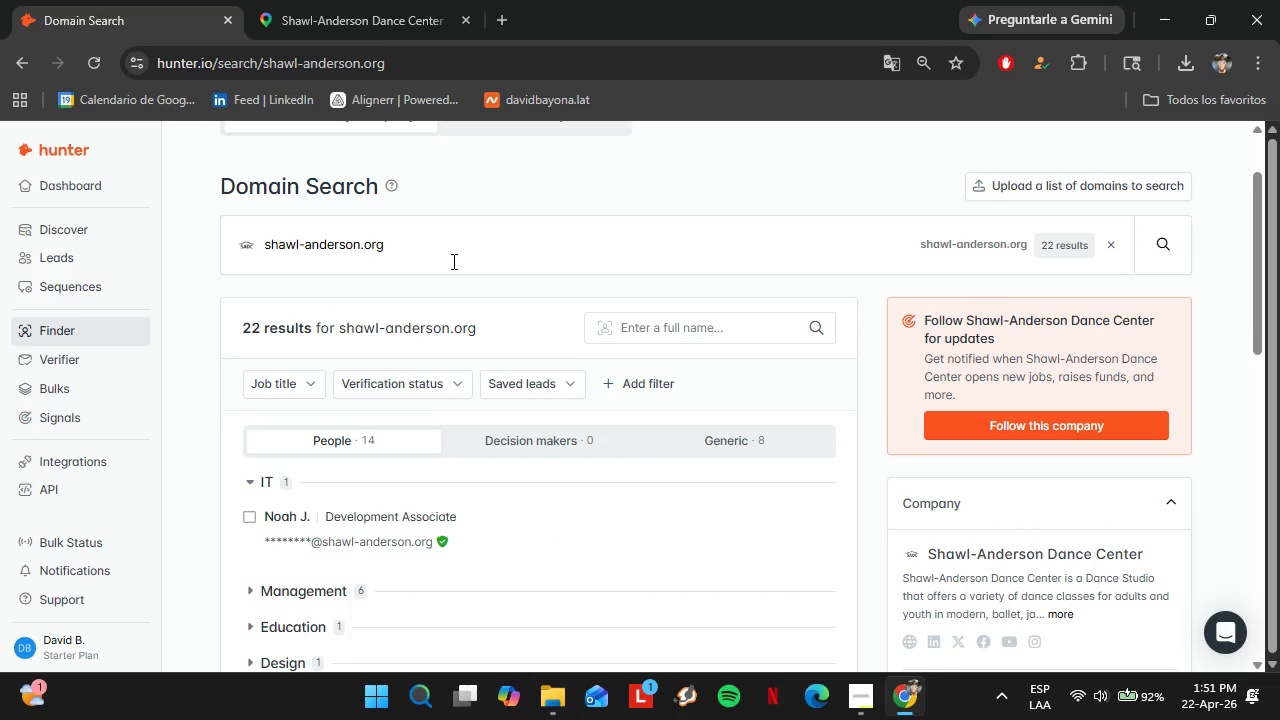 
scroll: coordinate [450, 271], scroll_direction: down, amount: 2.0
 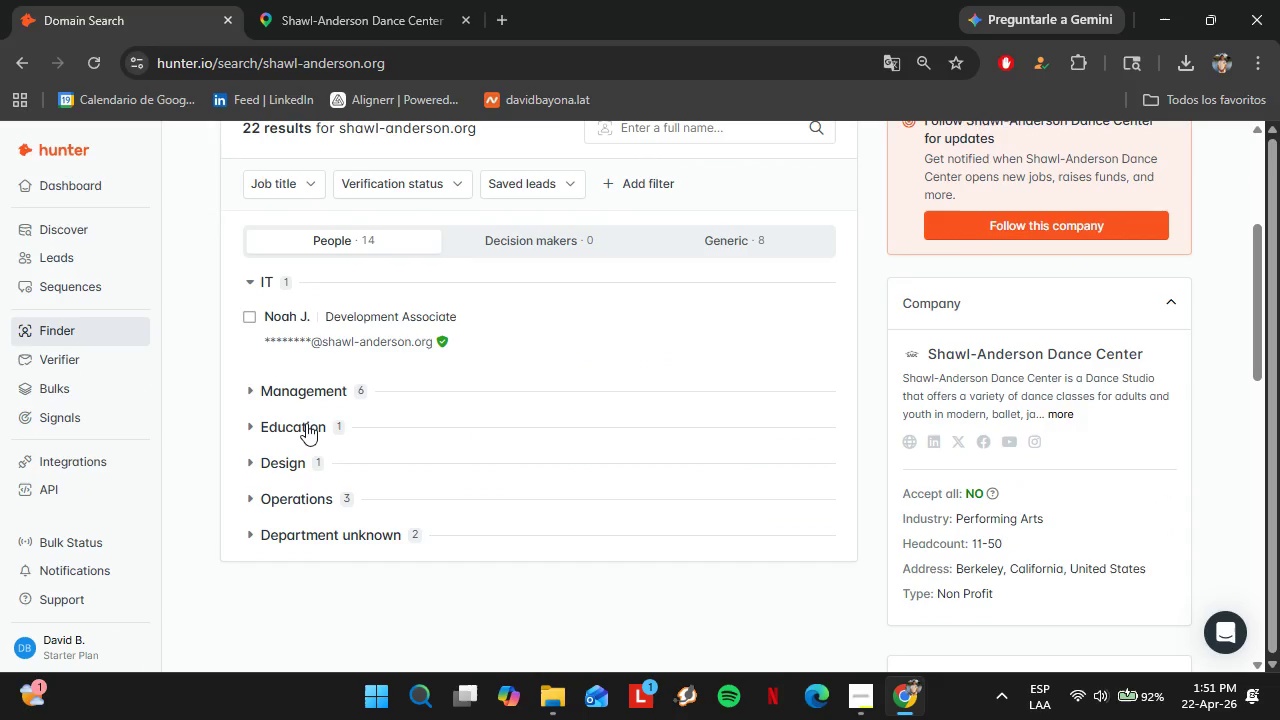 
left_click([286, 395])
 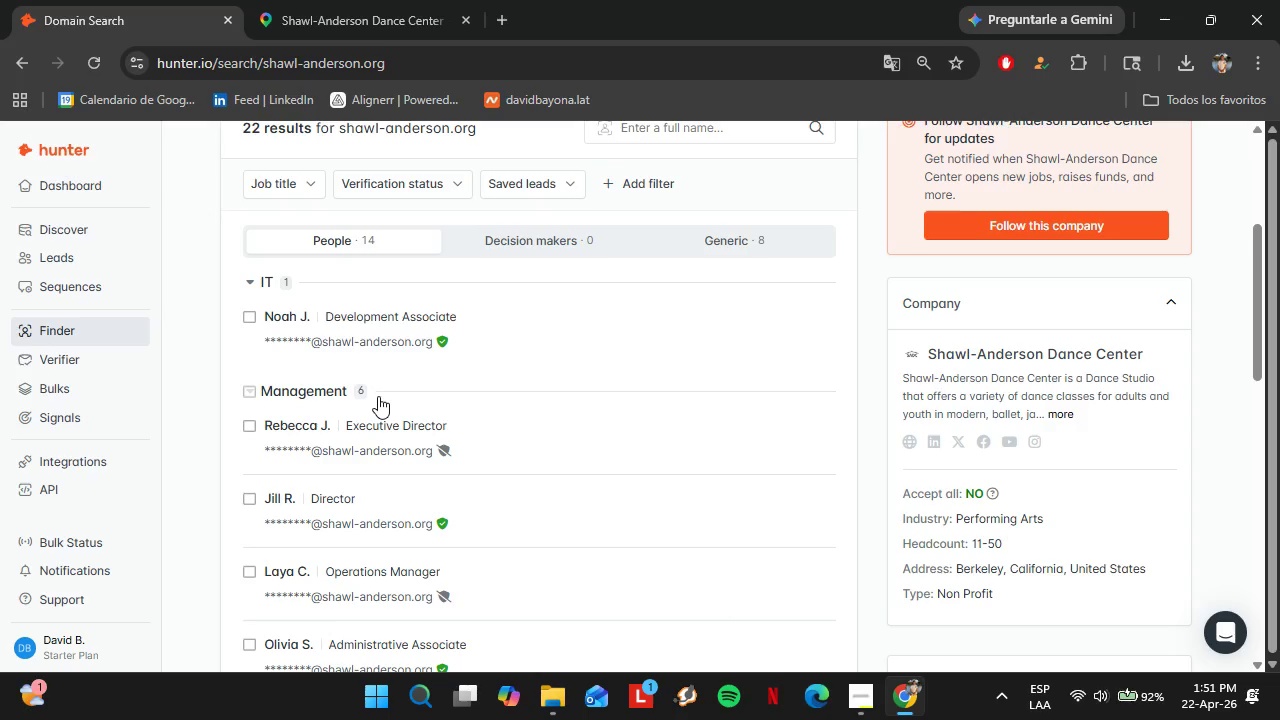 
scroll: coordinate [381, 403], scroll_direction: down, amount: 2.0
 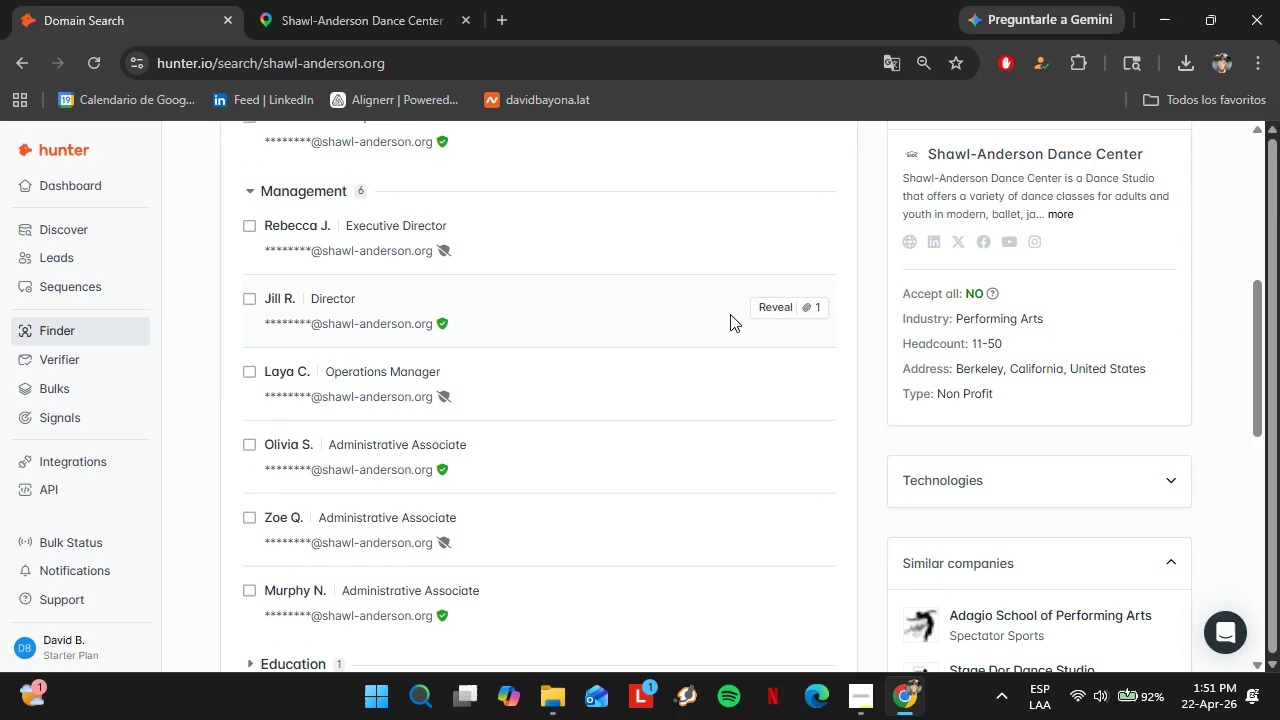 
left_click([785, 306])
 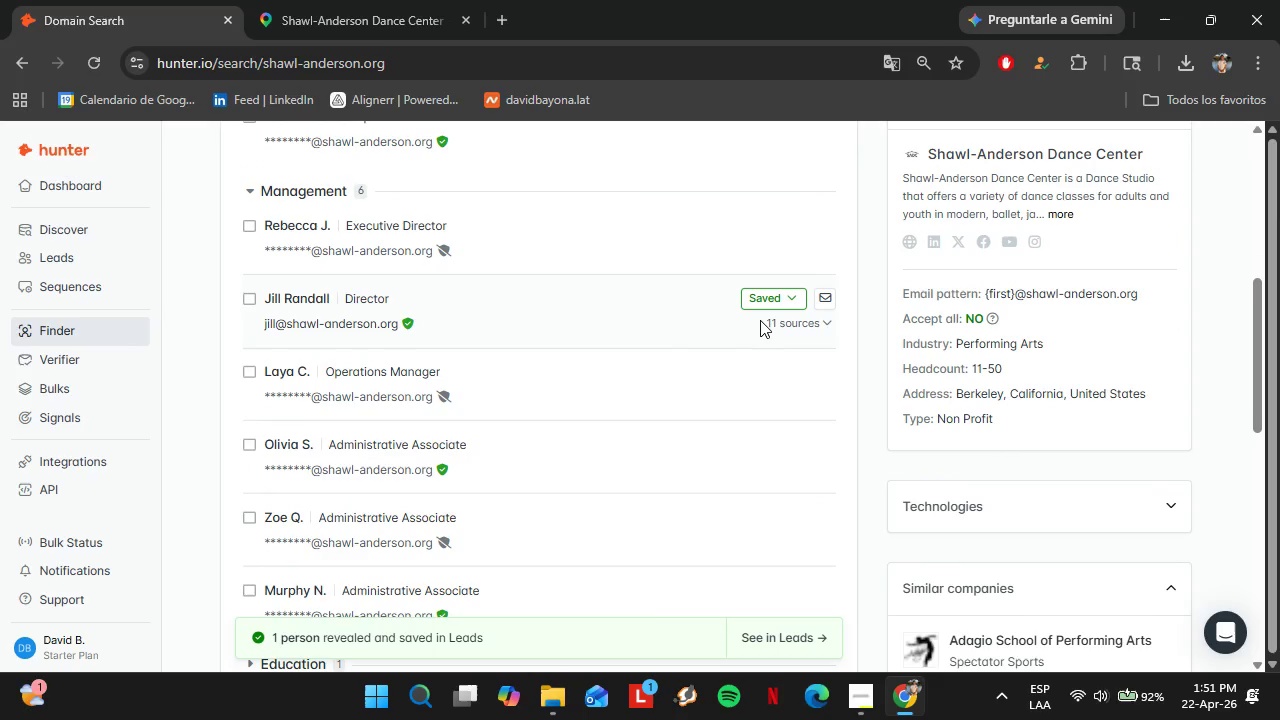 
left_click([761, 303])
 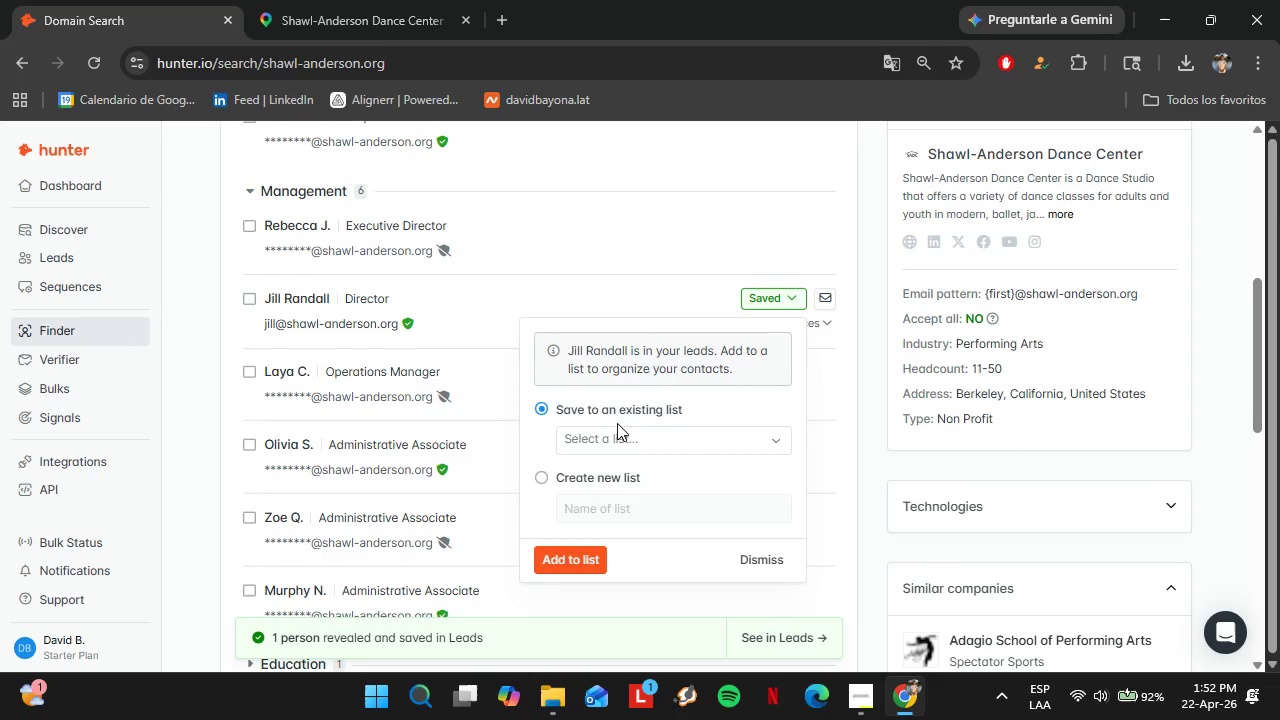 
double_click([617, 445])
 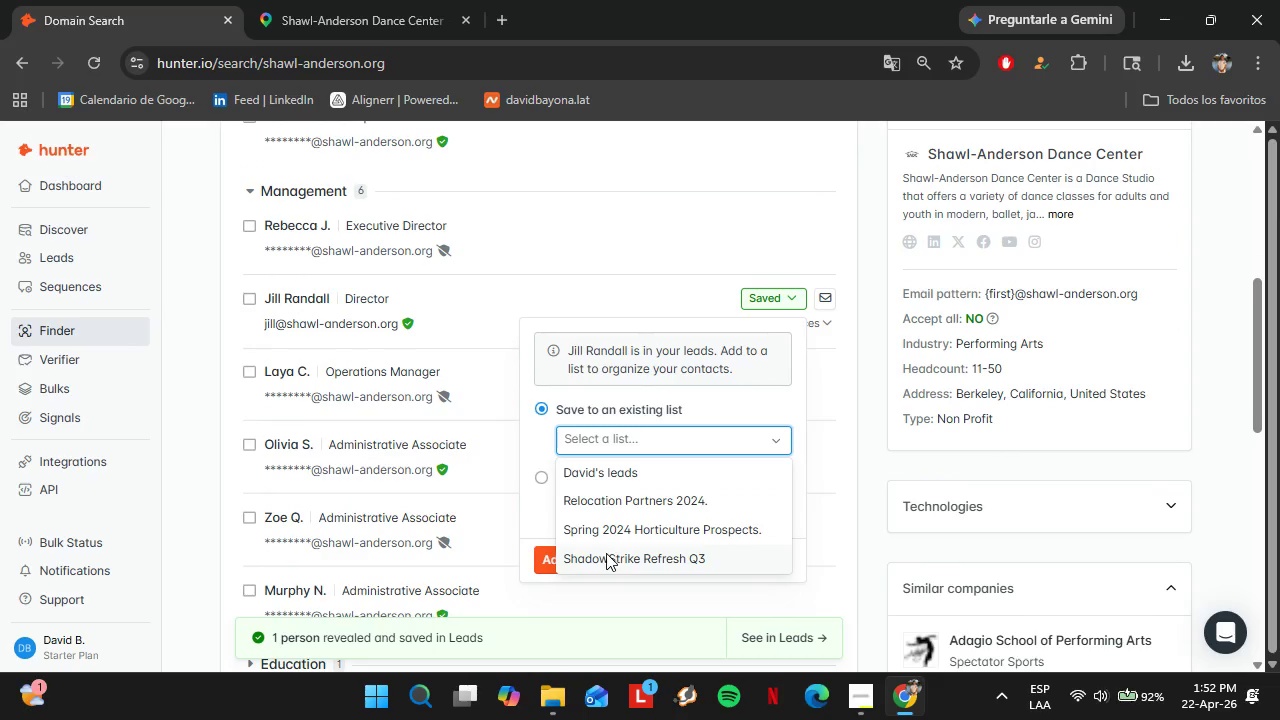 
double_click([555, 553])
 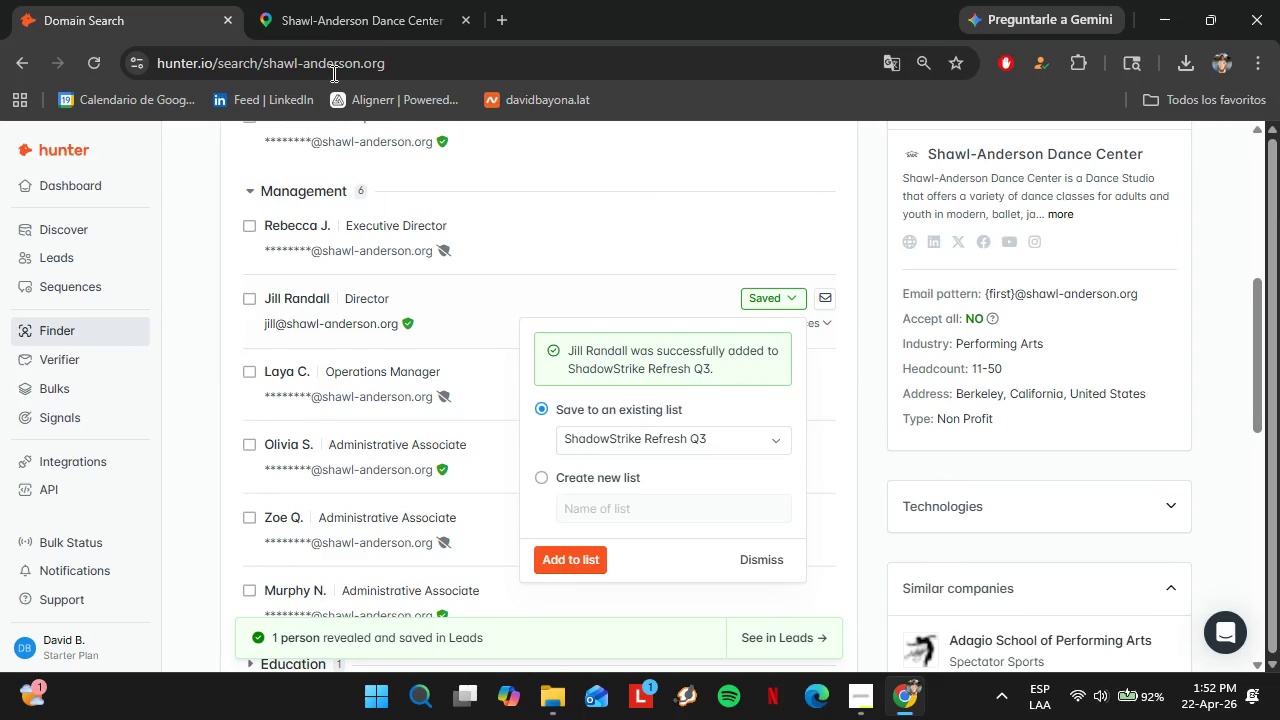 
left_click([322, 21])
 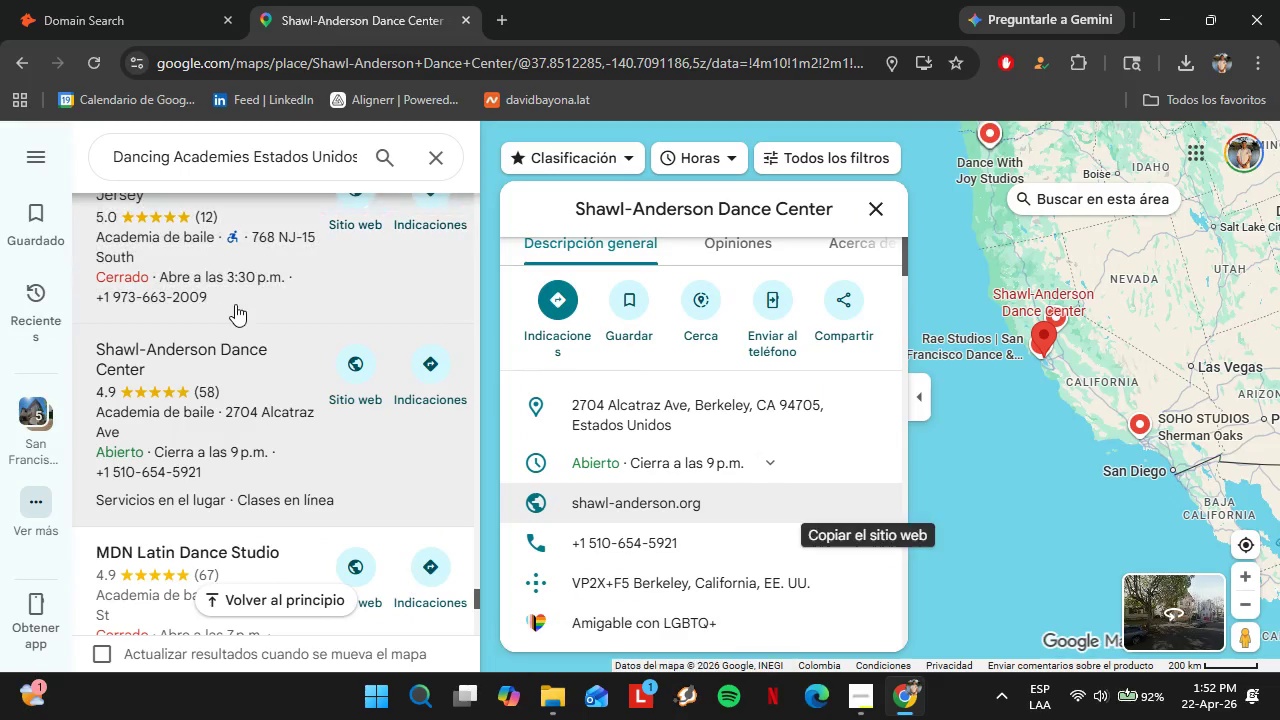 
scroll: coordinate [228, 381], scroll_direction: down, amount: 2.0
 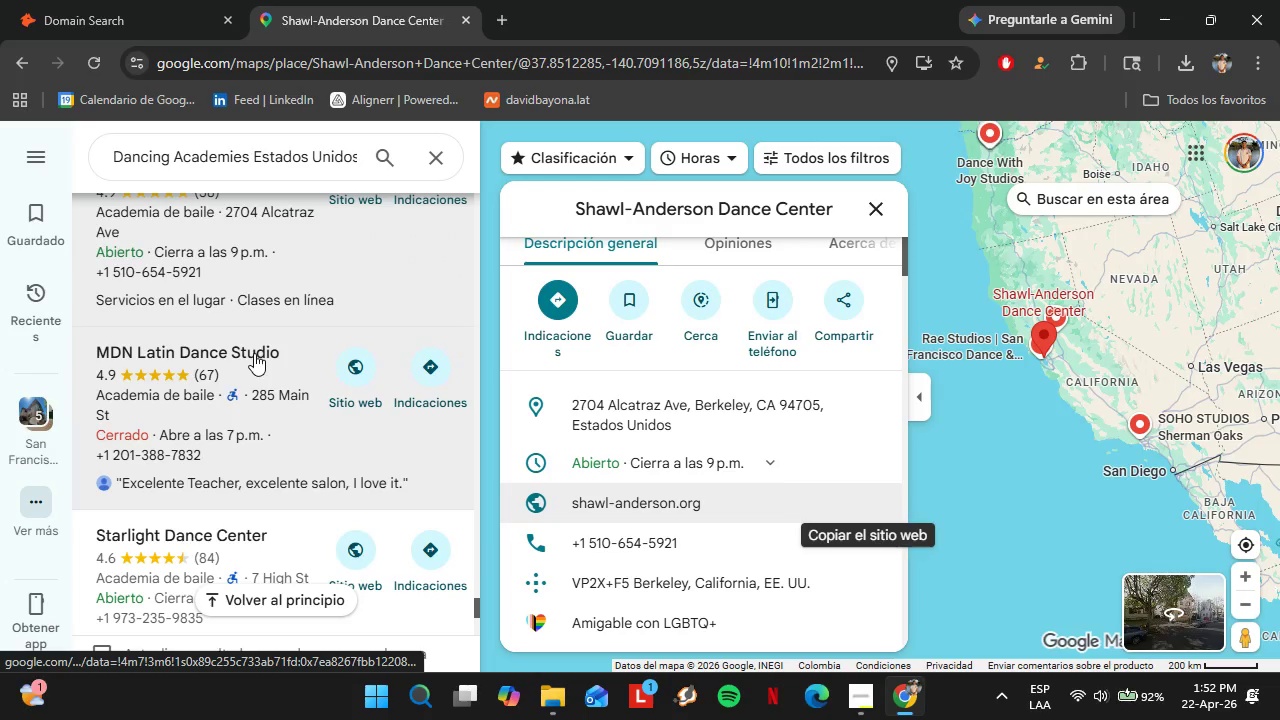 
left_click([252, 349])
 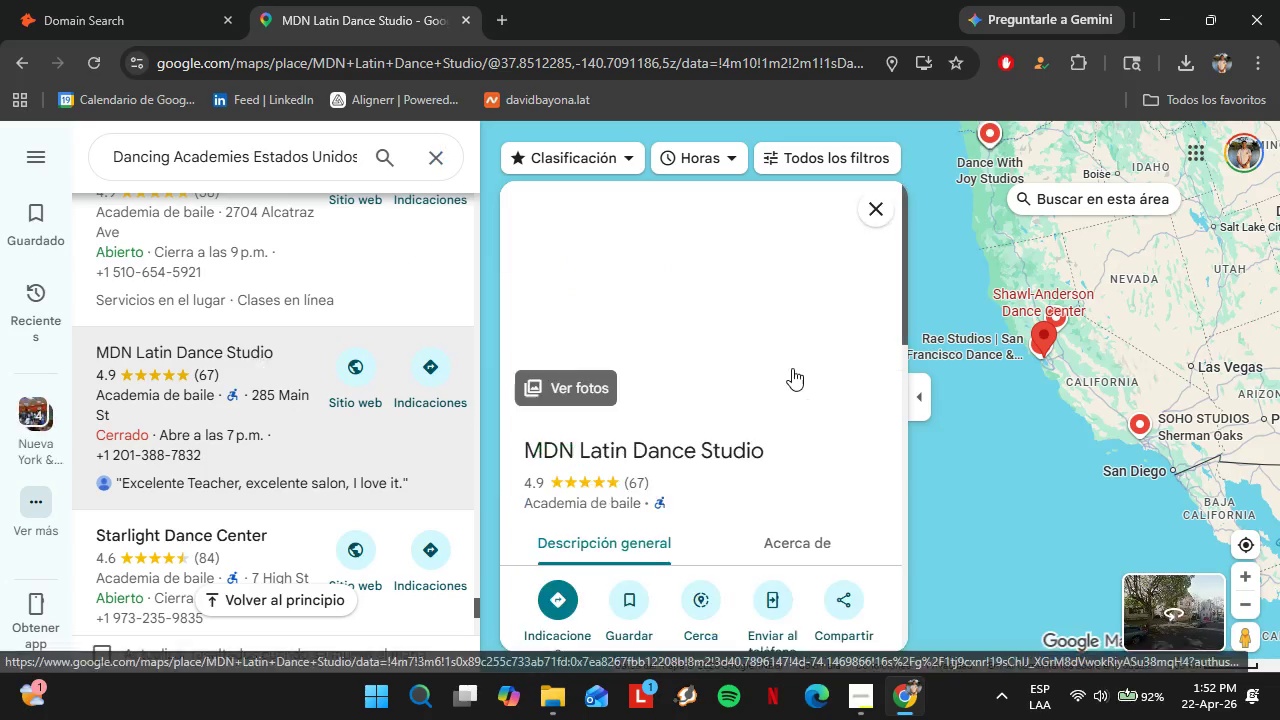 
scroll: coordinate [807, 402], scroll_direction: down, amount: 4.0
 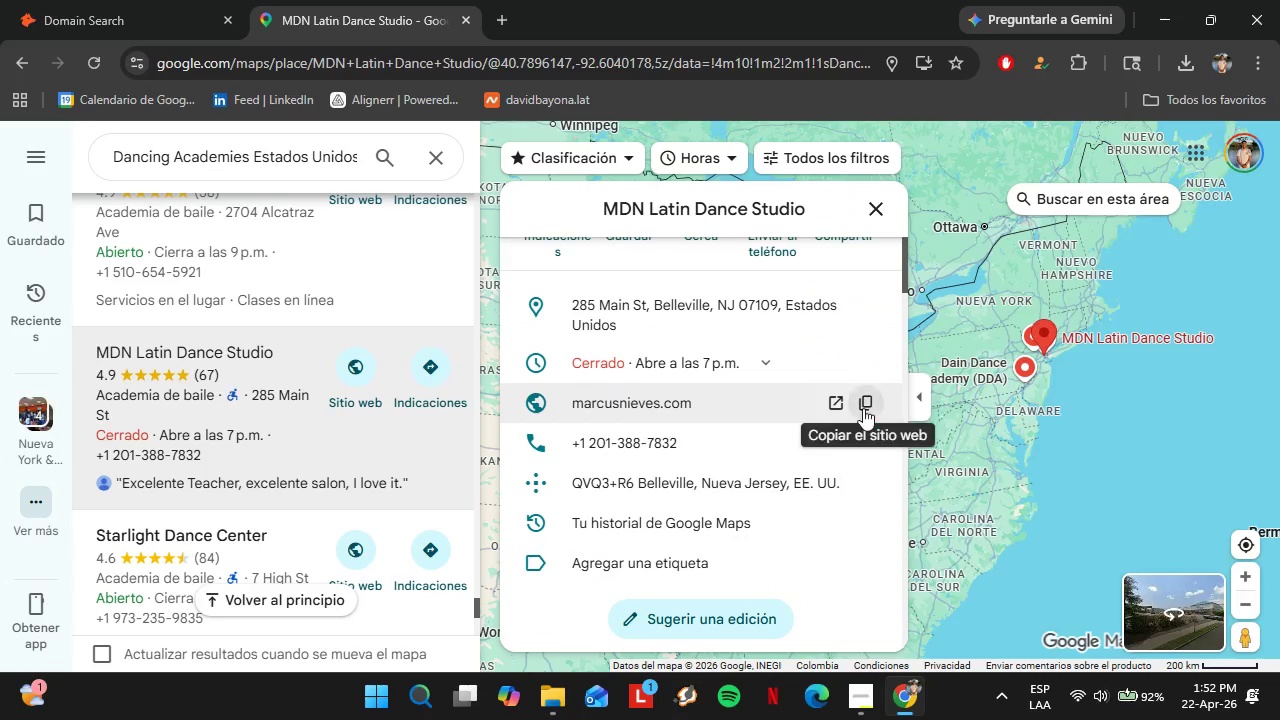 
left_click([863, 409])
 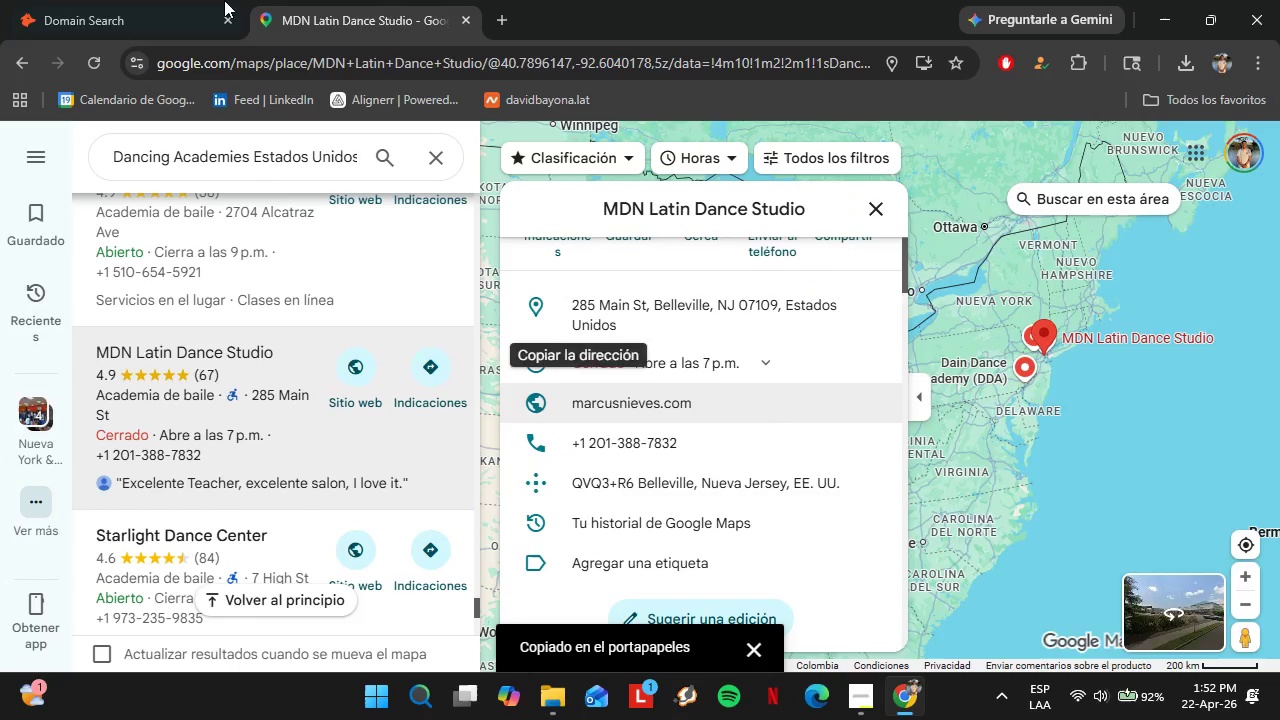 
left_click([161, 0])
 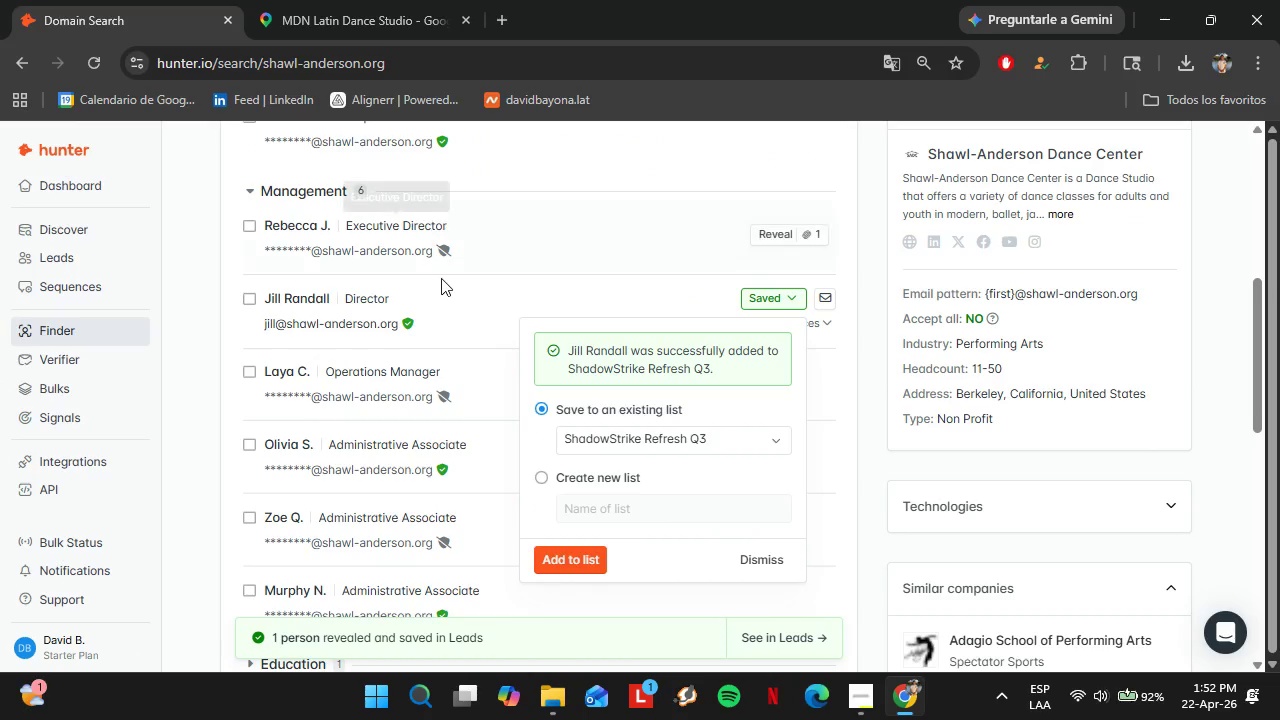 
scroll: coordinate [441, 279], scroll_direction: up, amount: 3.0
 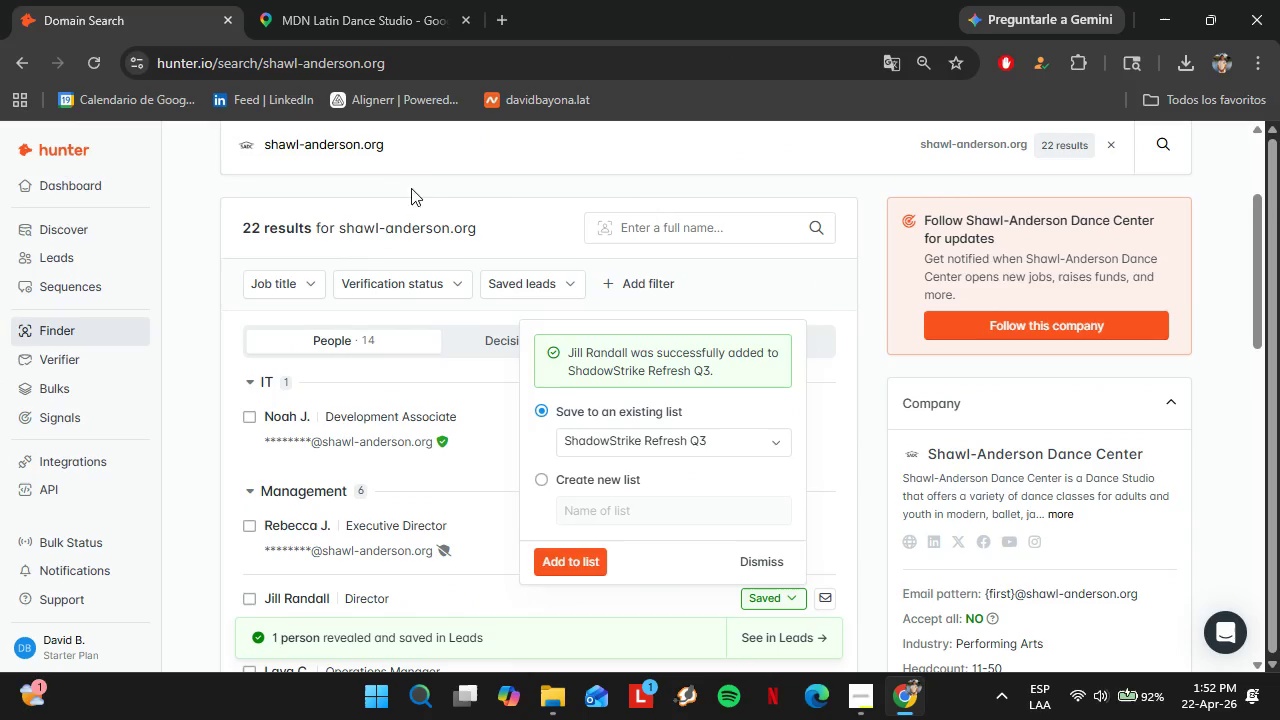 
double_click([391, 156])
 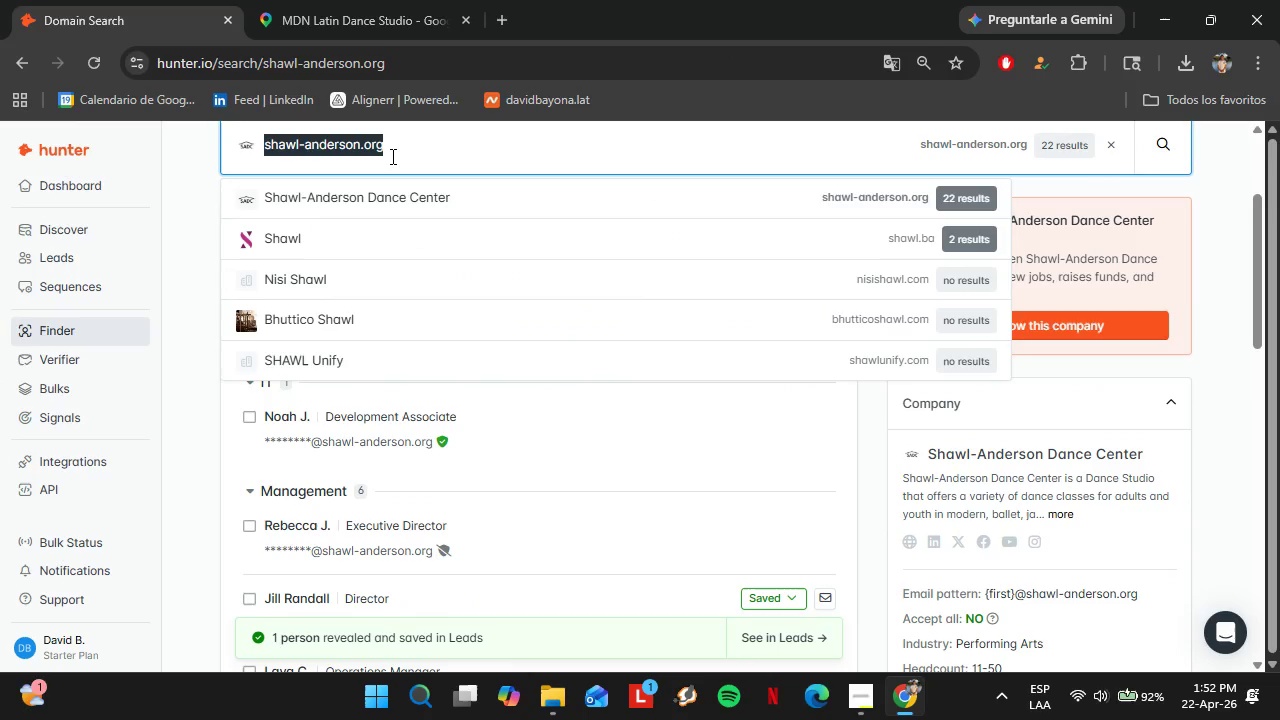 
triple_click([391, 156])
 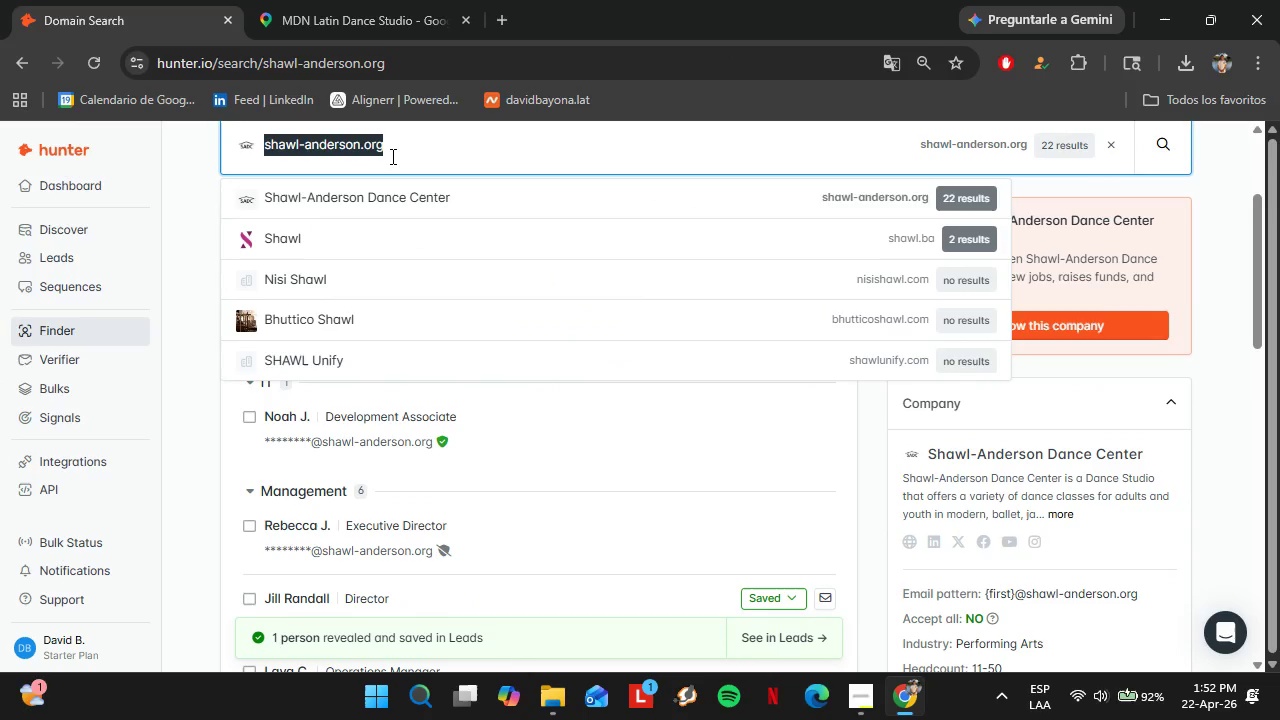 
key(Control+V)
 